 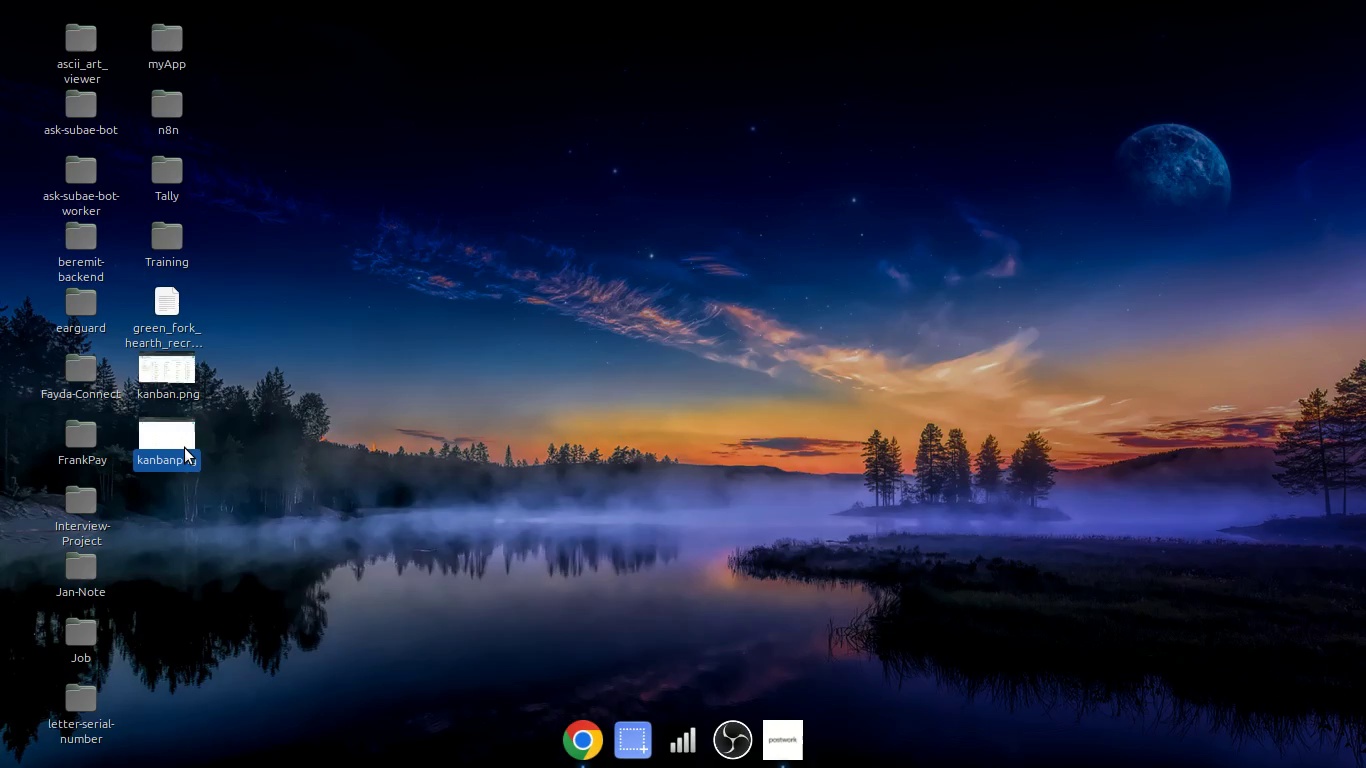 
key(Delete)
 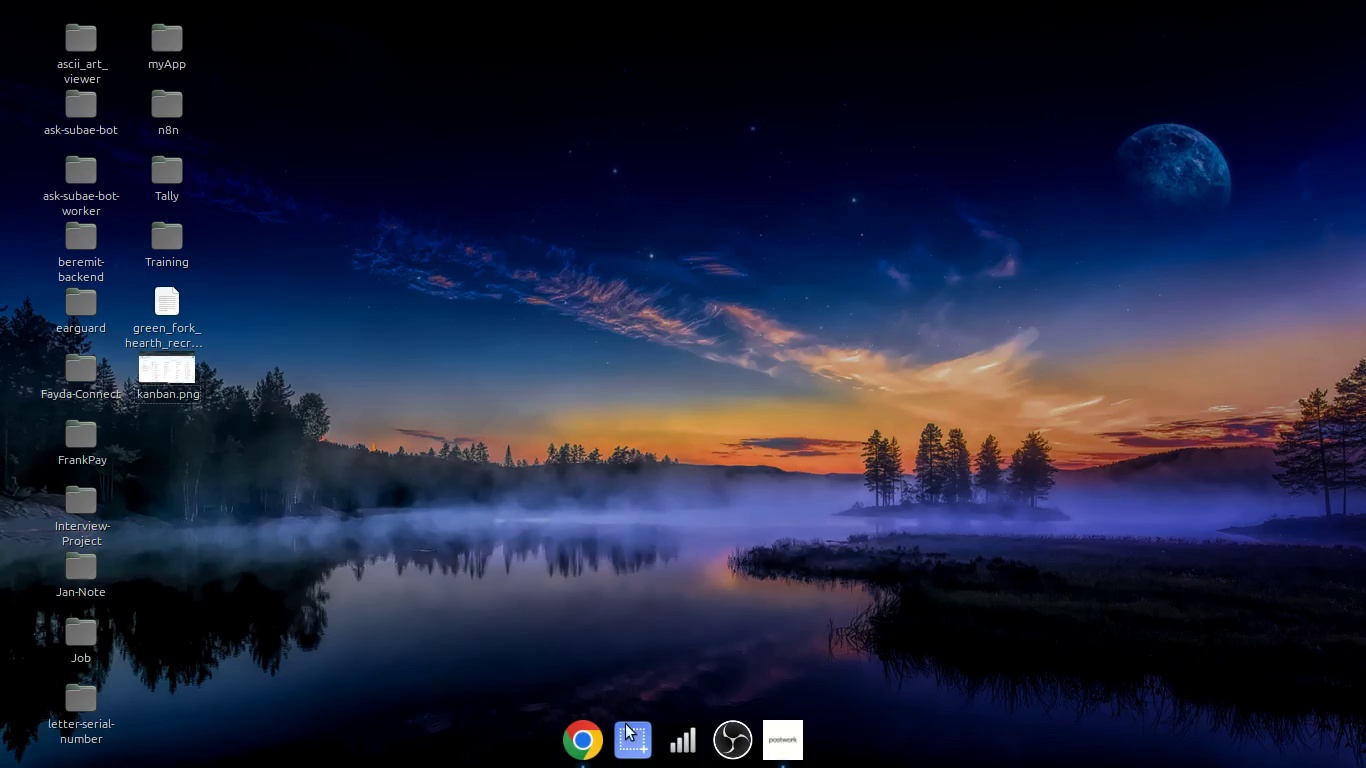 
left_click([577, 753])
 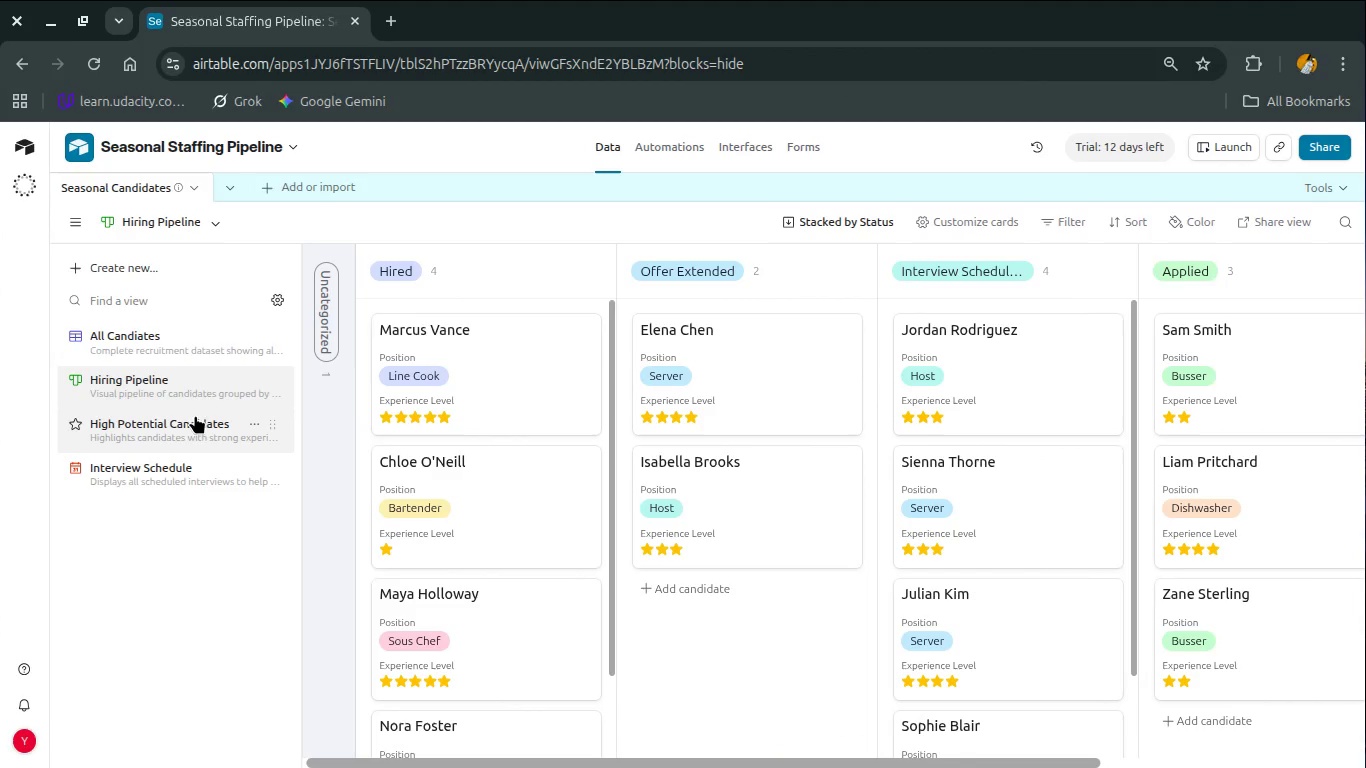 
left_click([188, 421])
 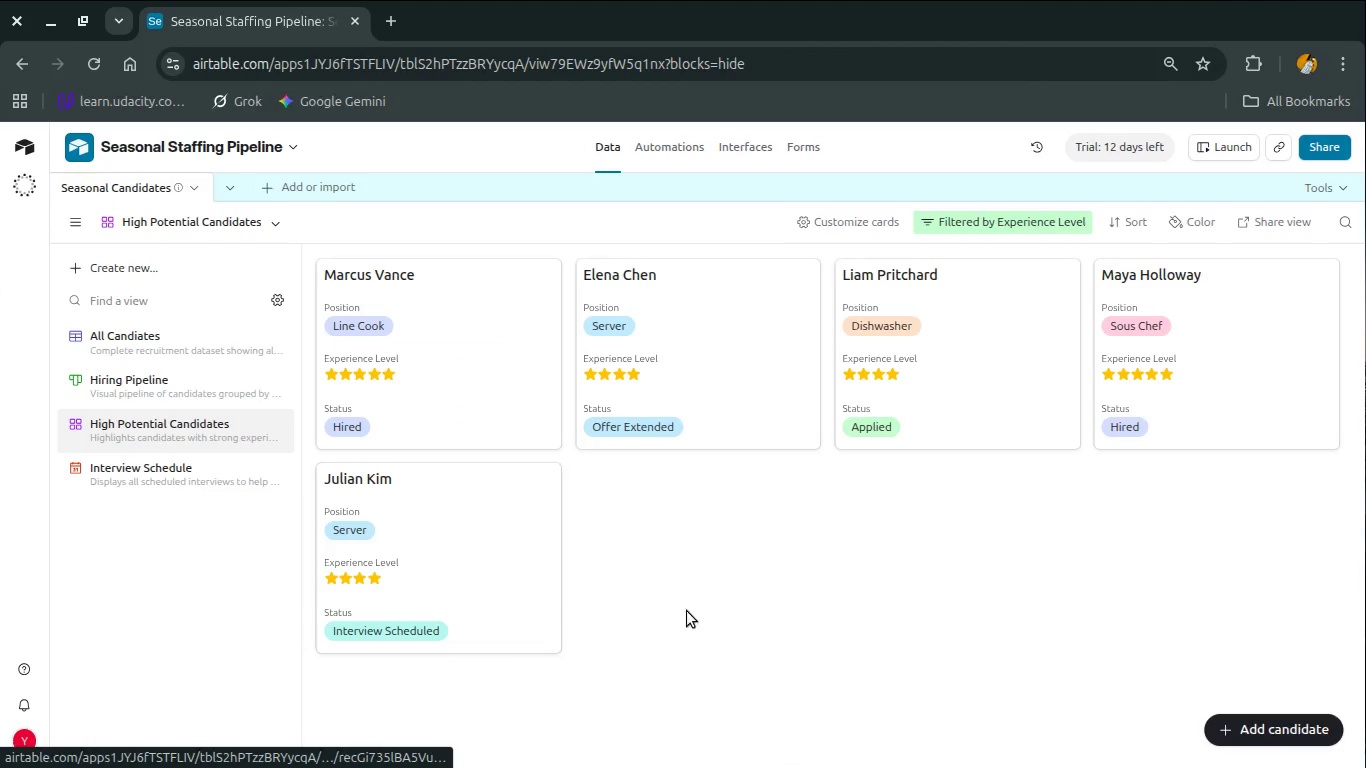 
scroll: coordinate [746, 638], scroll_direction: up, amount: 12.0
 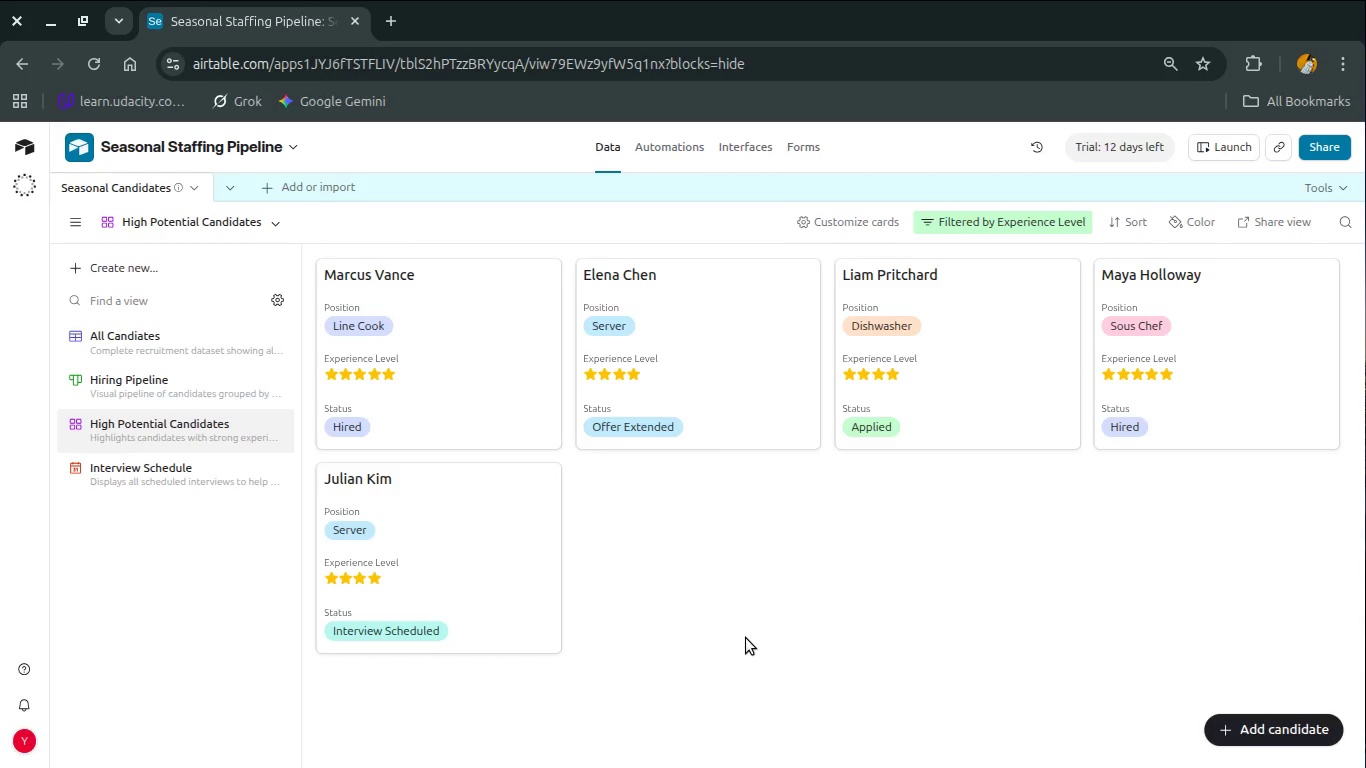 
wait(5.47)
 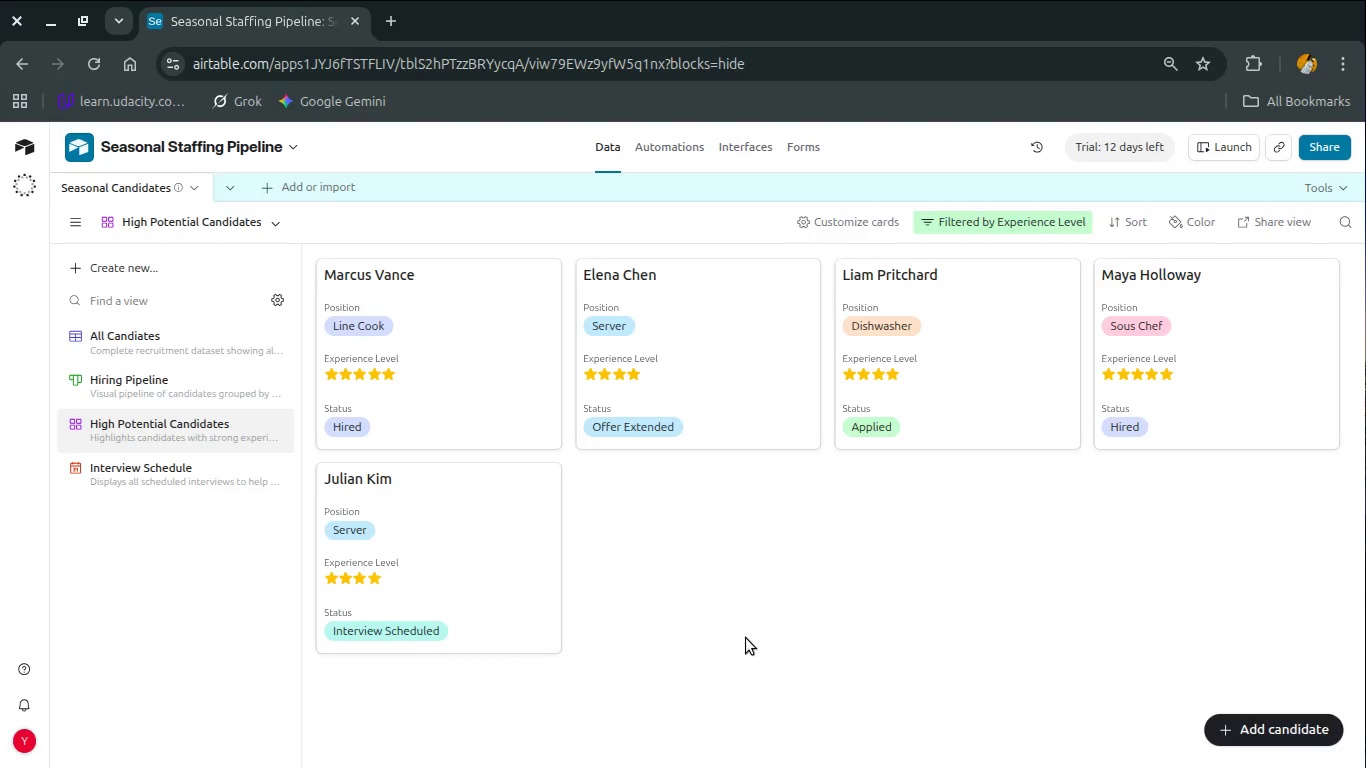 
key(PrintScreen)
 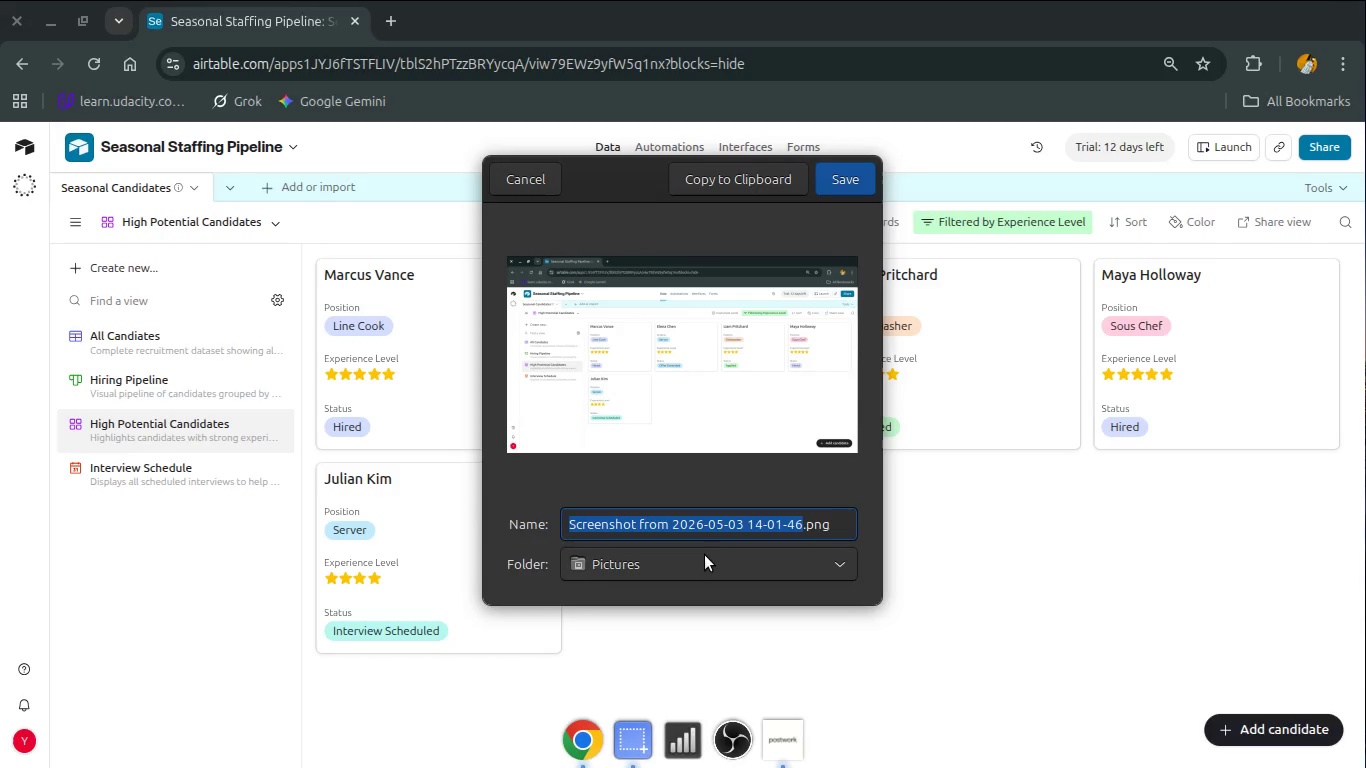 
wait(6.17)
 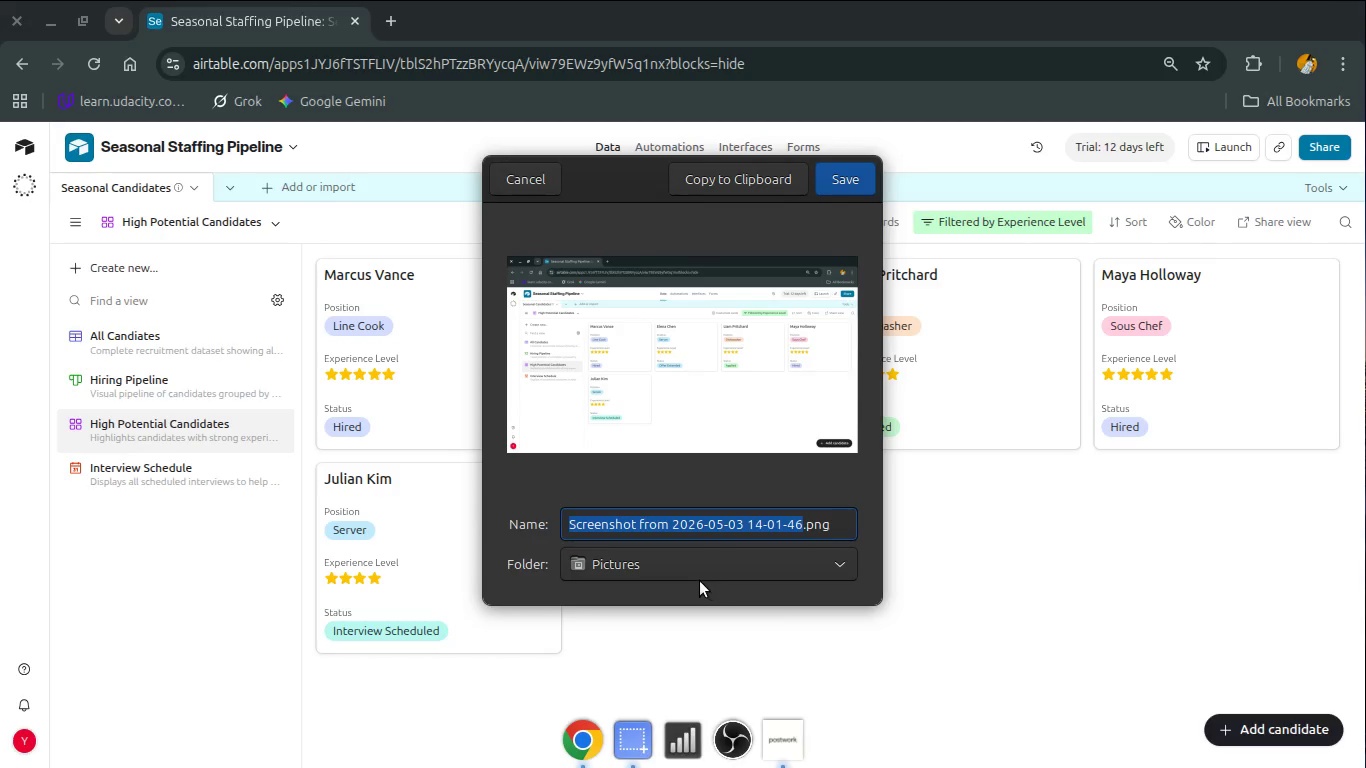 
type(gaa)
key(Backspace)
type(llary)
 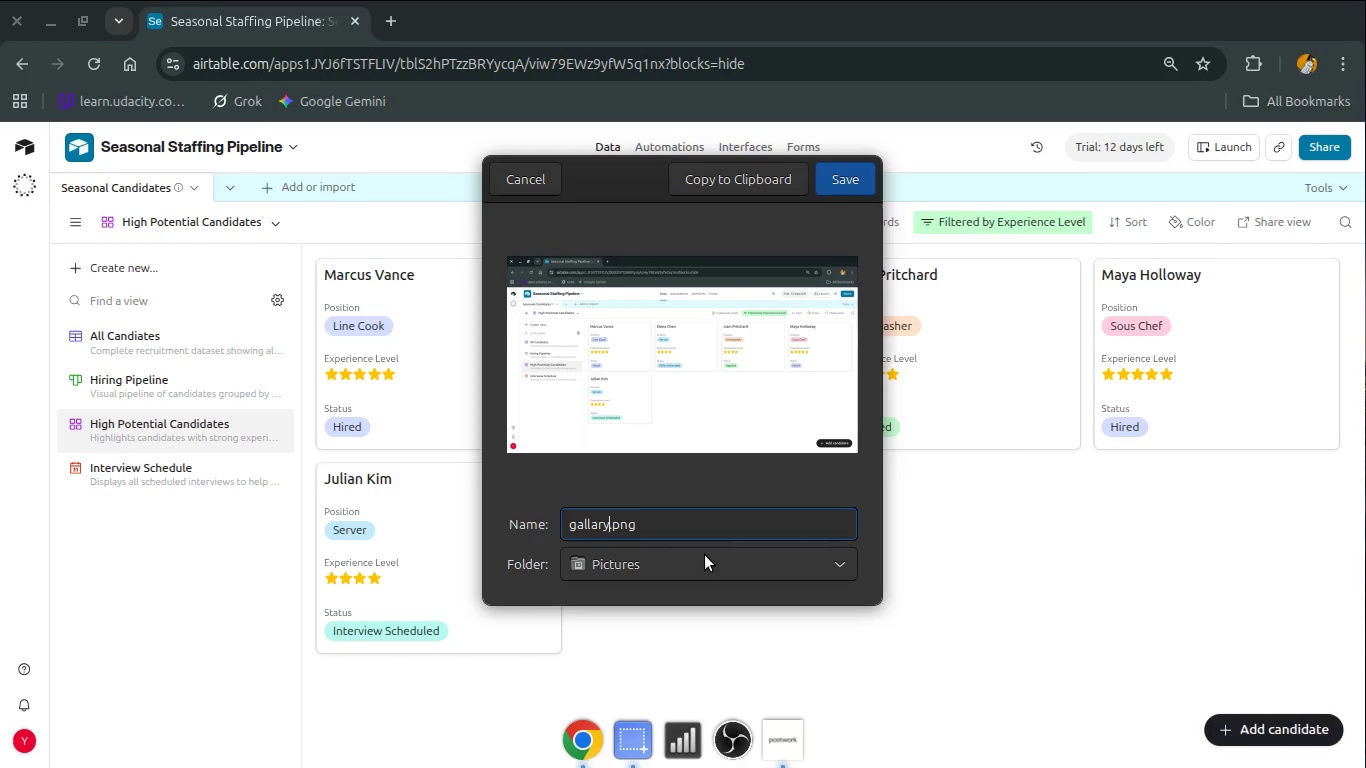 
left_click([705, 555])
 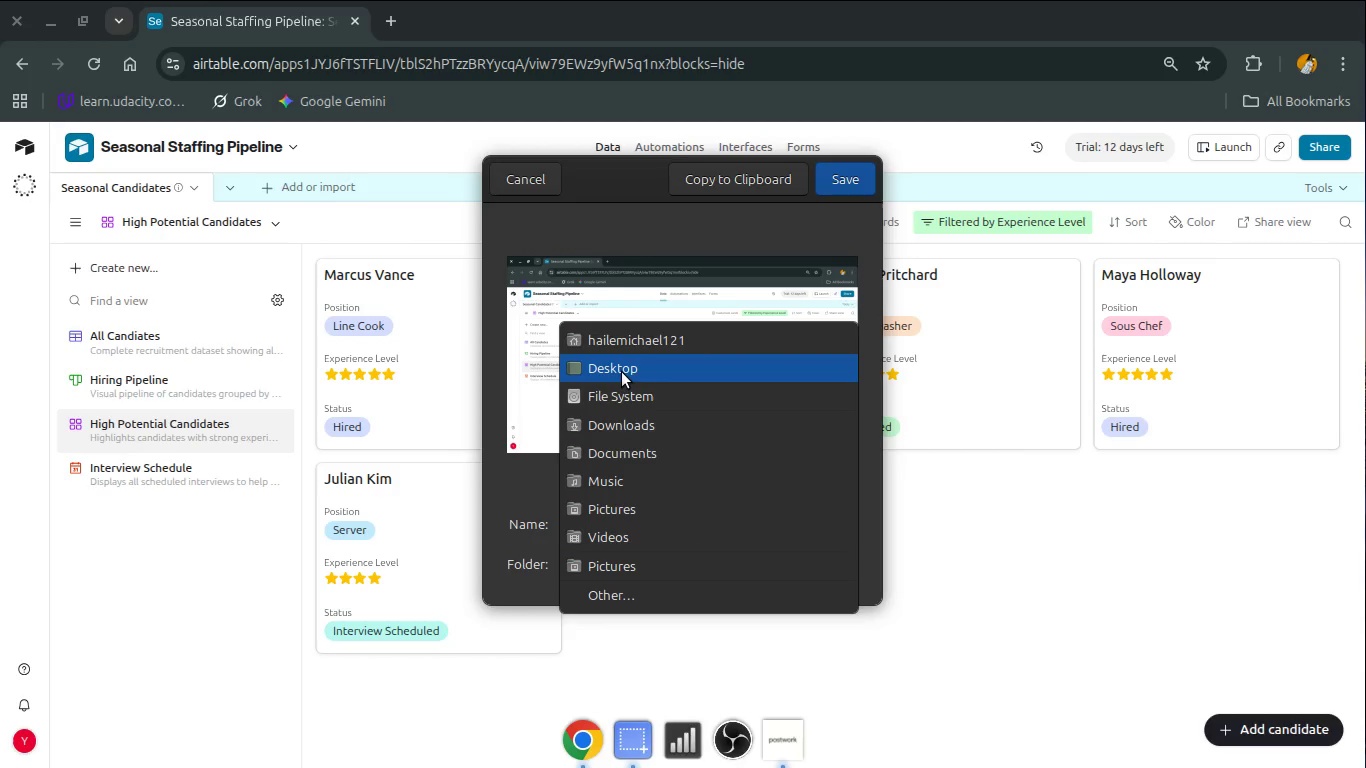 
left_click([622, 368])
 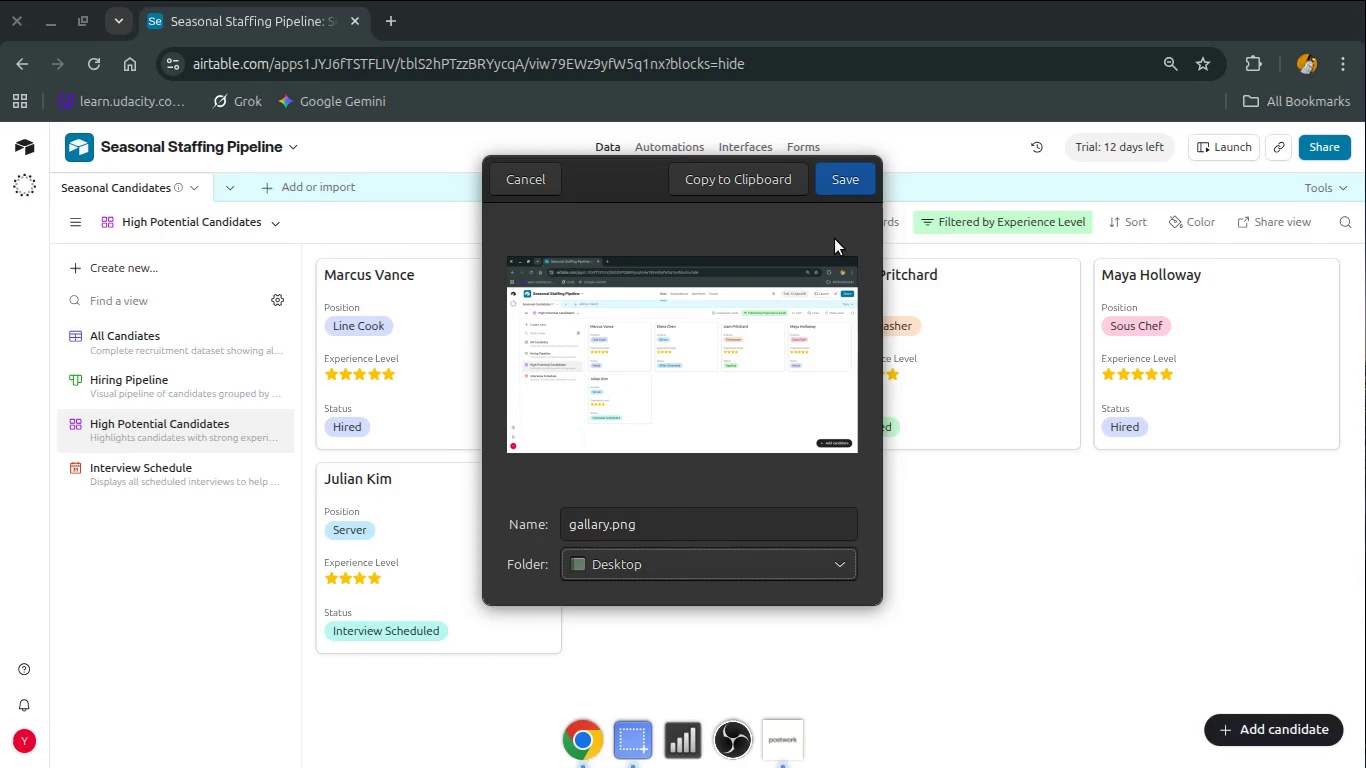 
left_click([849, 177])
 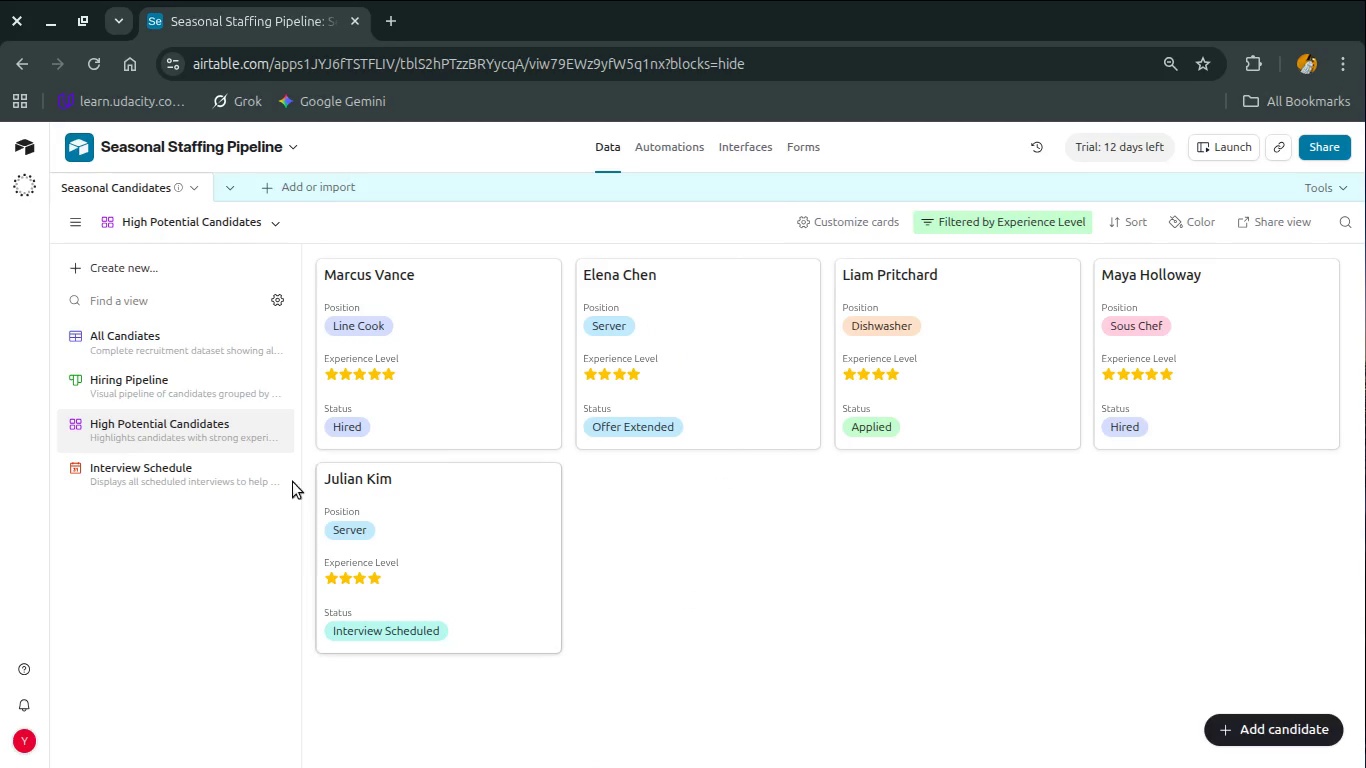 
mouse_move([195, 425])
 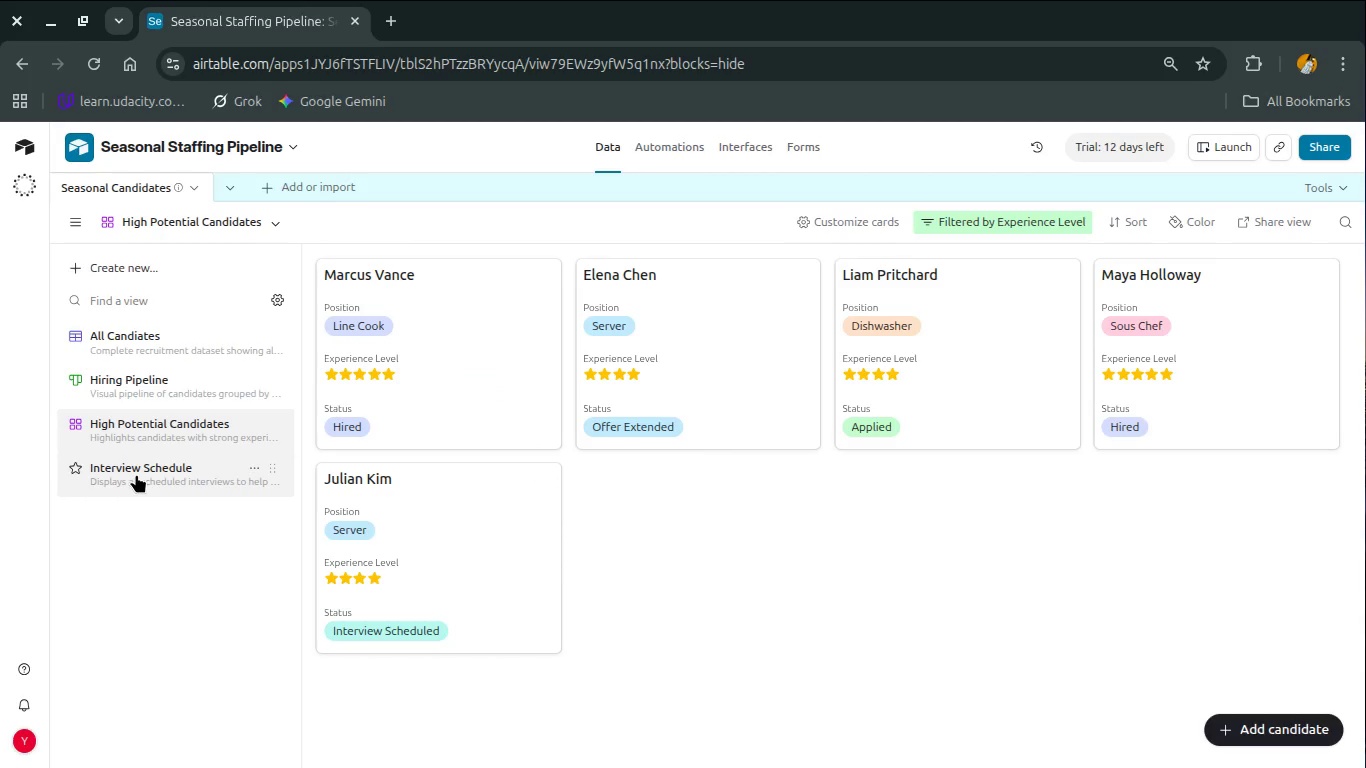 
left_click([136, 474])
 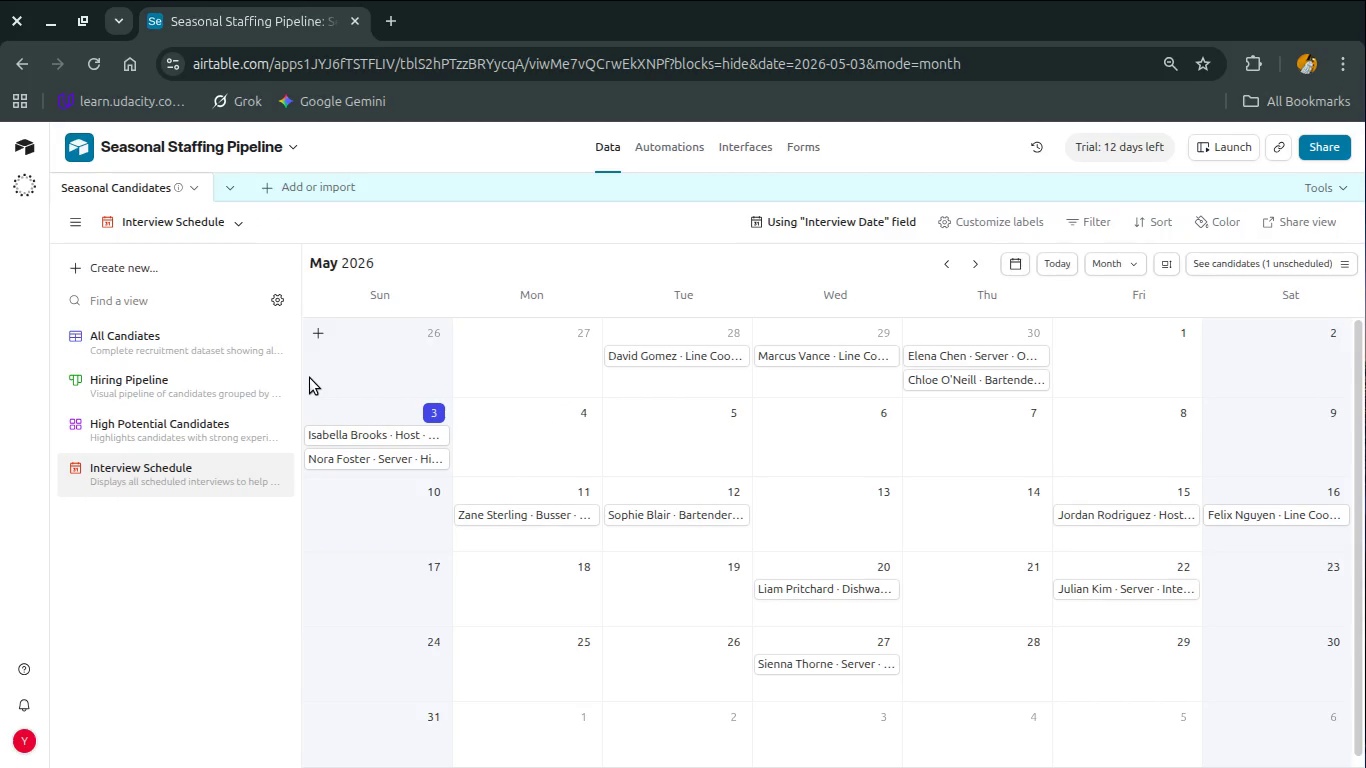 
wait(5.07)
 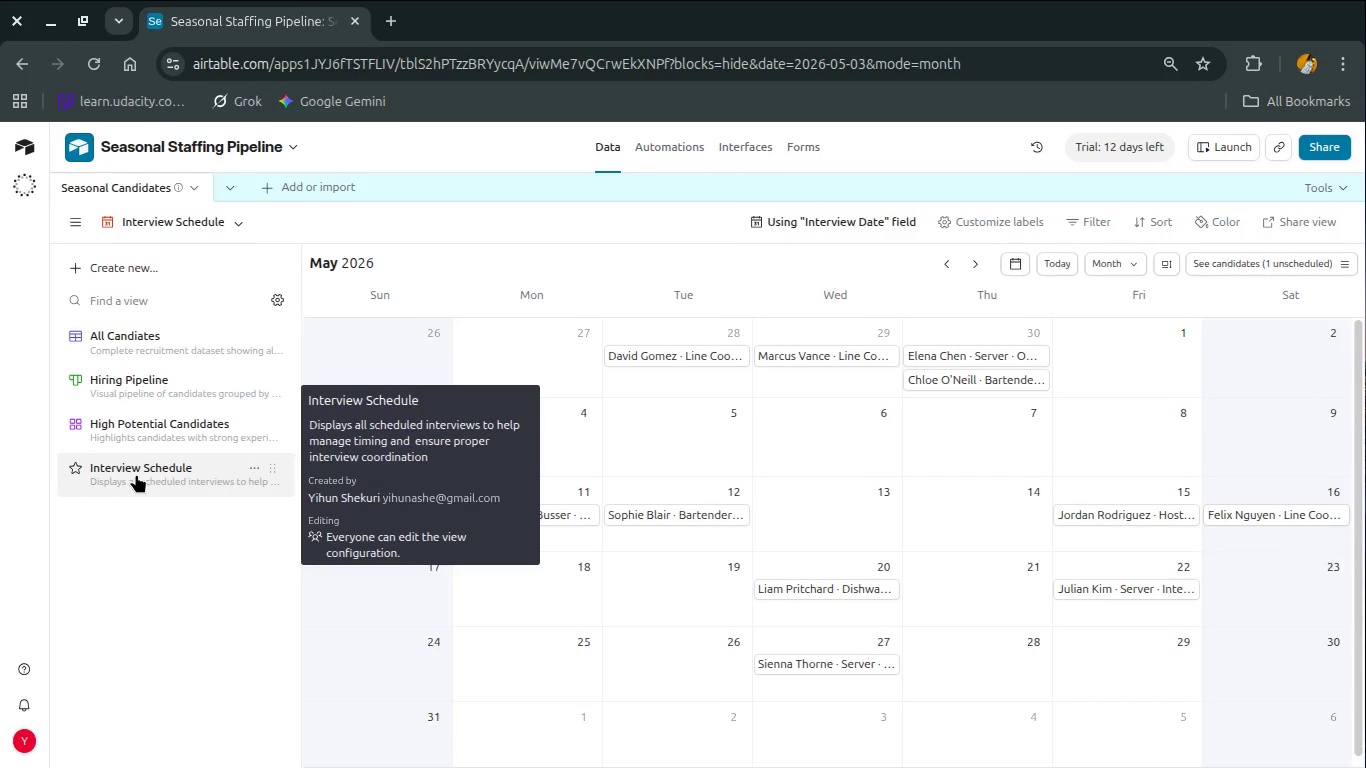 
mouse_move([268, 339])
 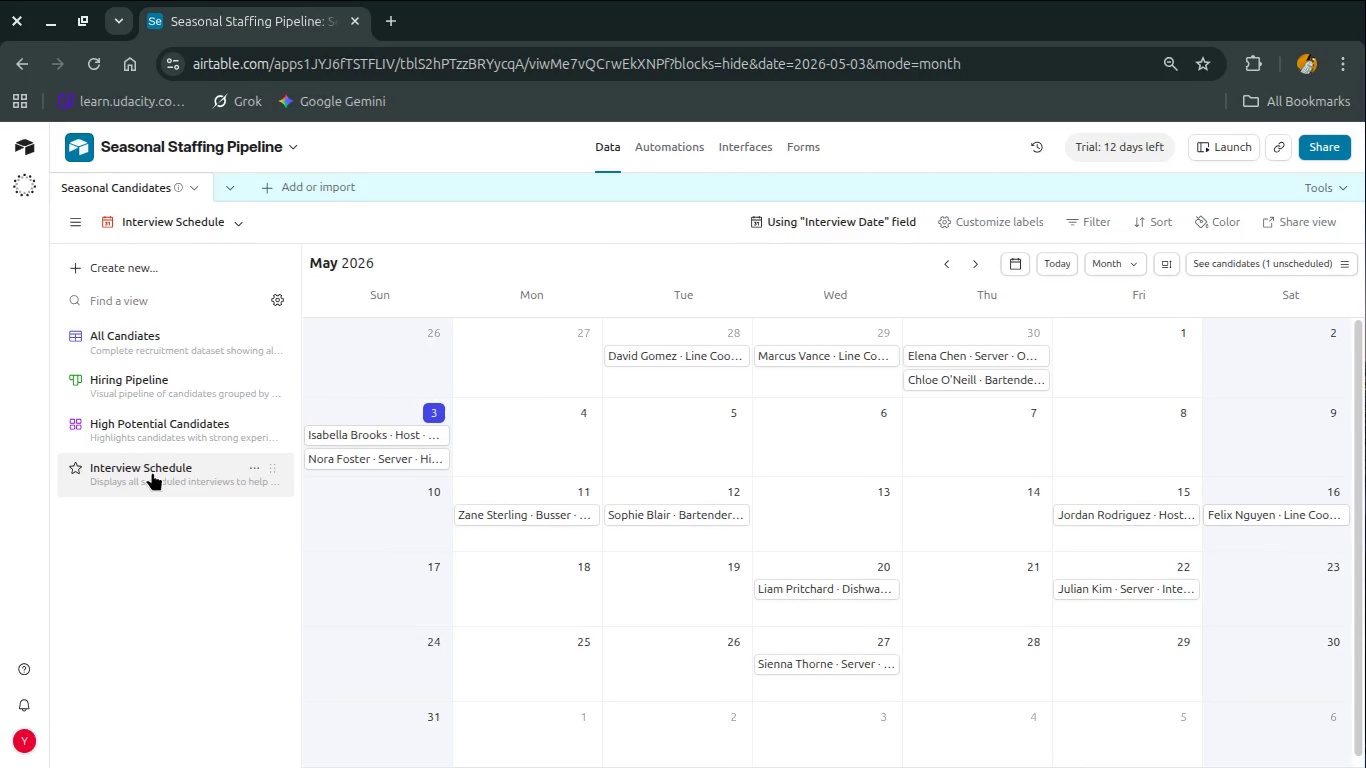 
left_click([152, 472])
 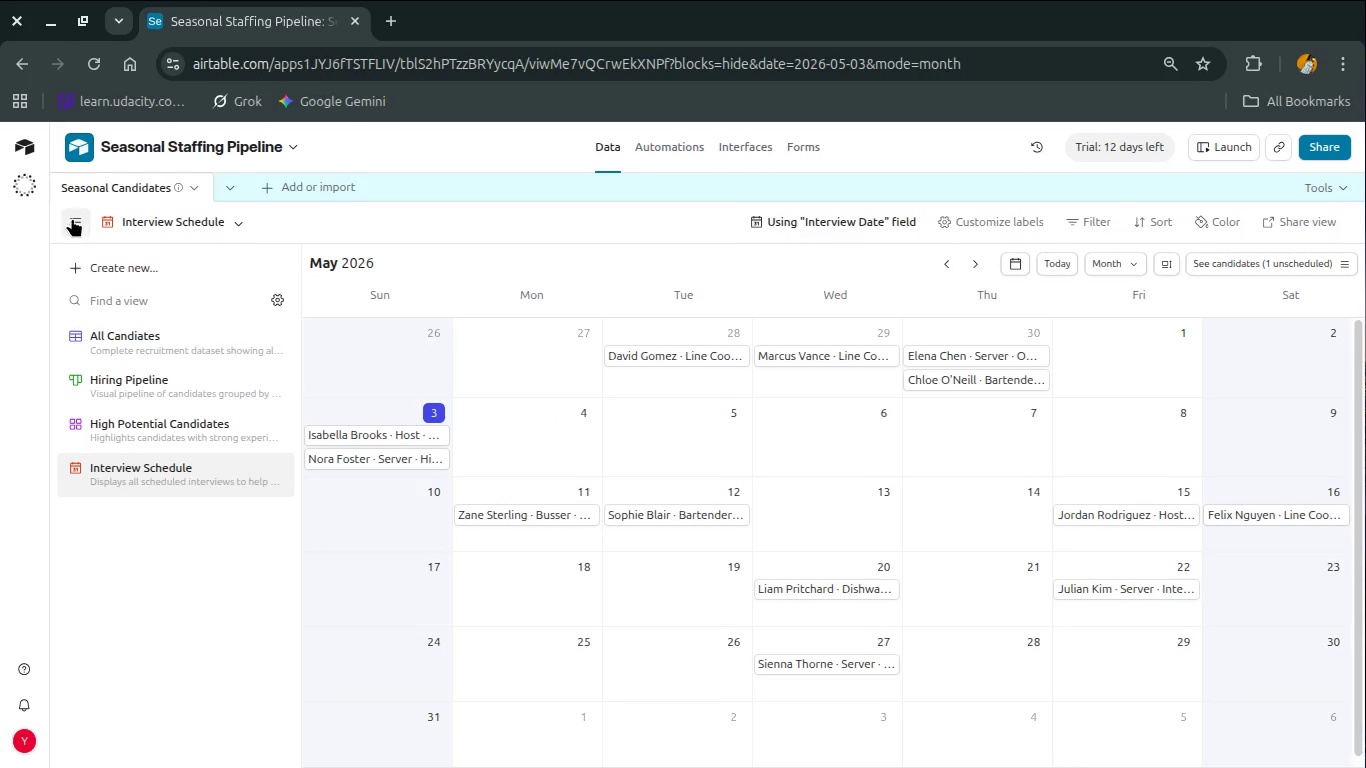 
left_click([69, 217])
 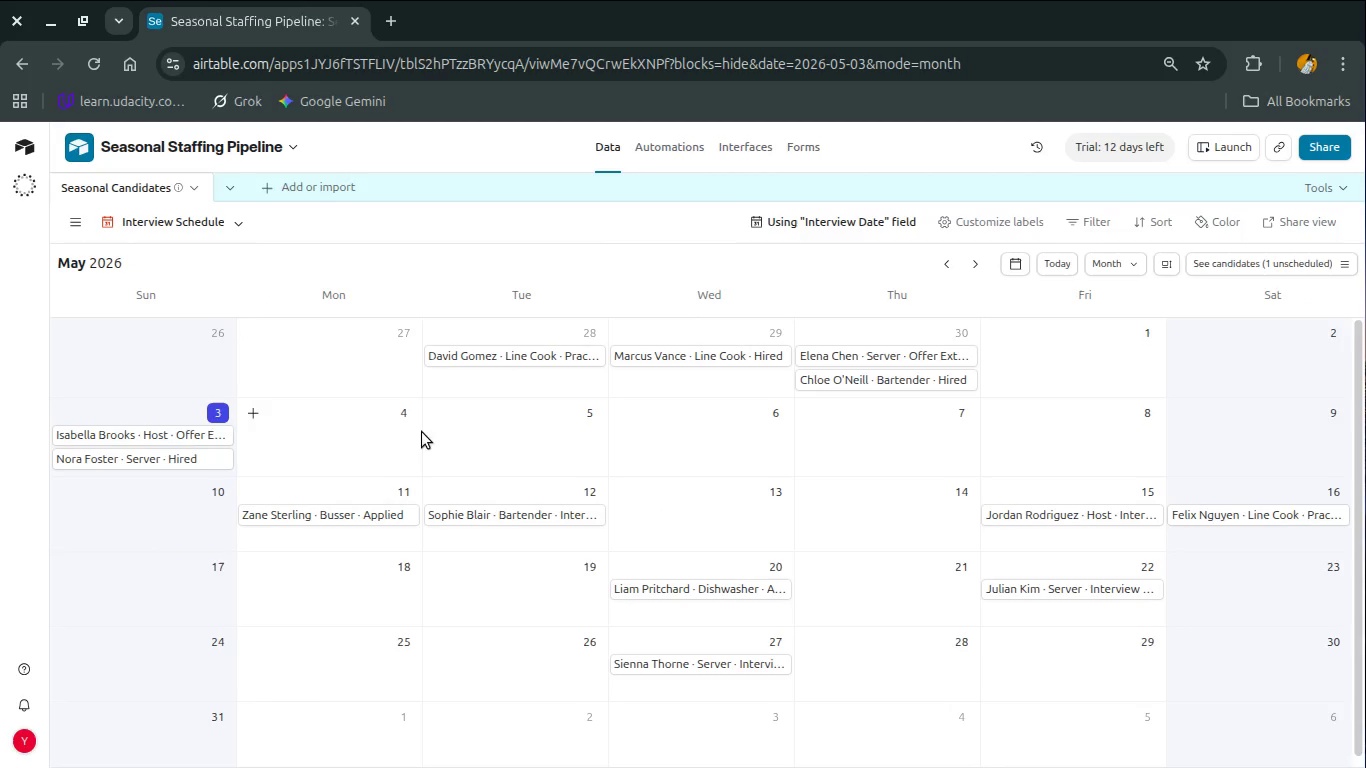 
scroll: coordinate [572, 530], scroll_direction: up, amount: 3.0
 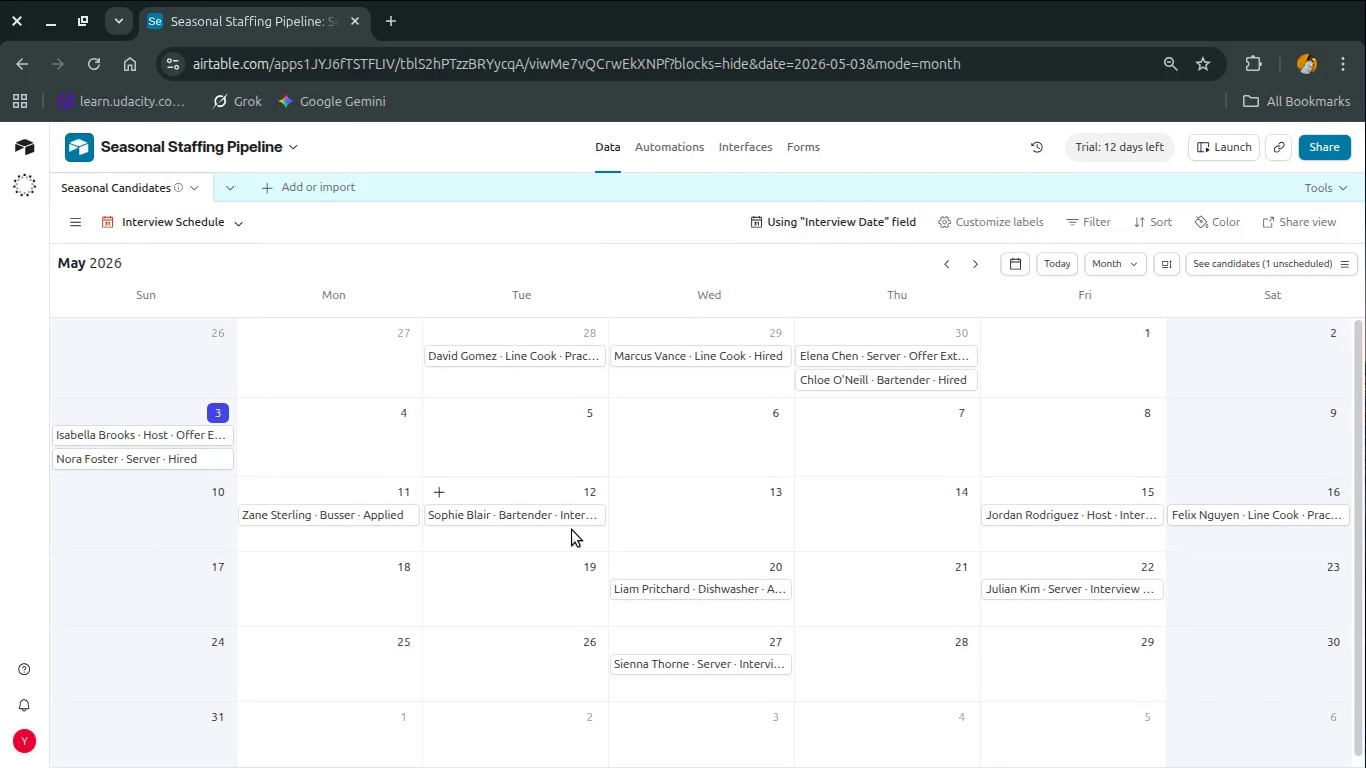 
key(PrintScreen)
 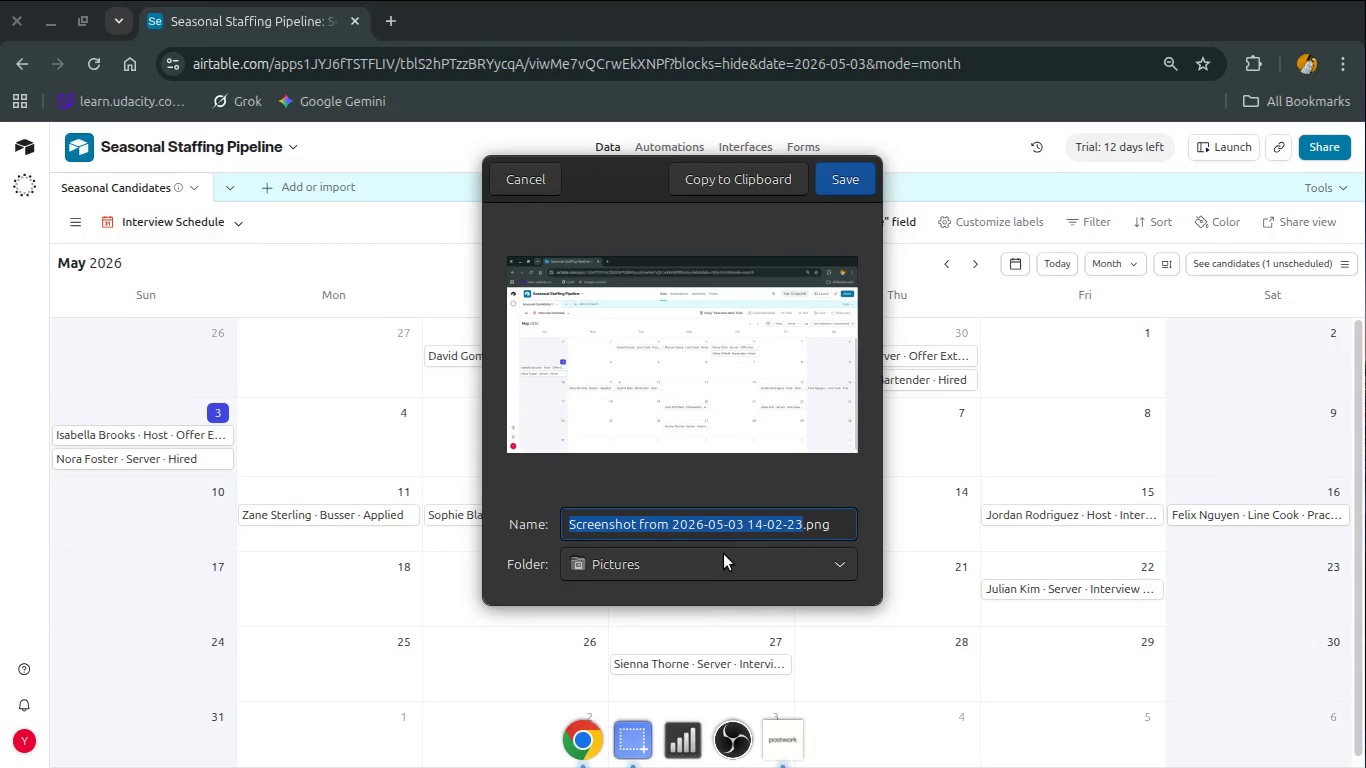 
type(calendar)
 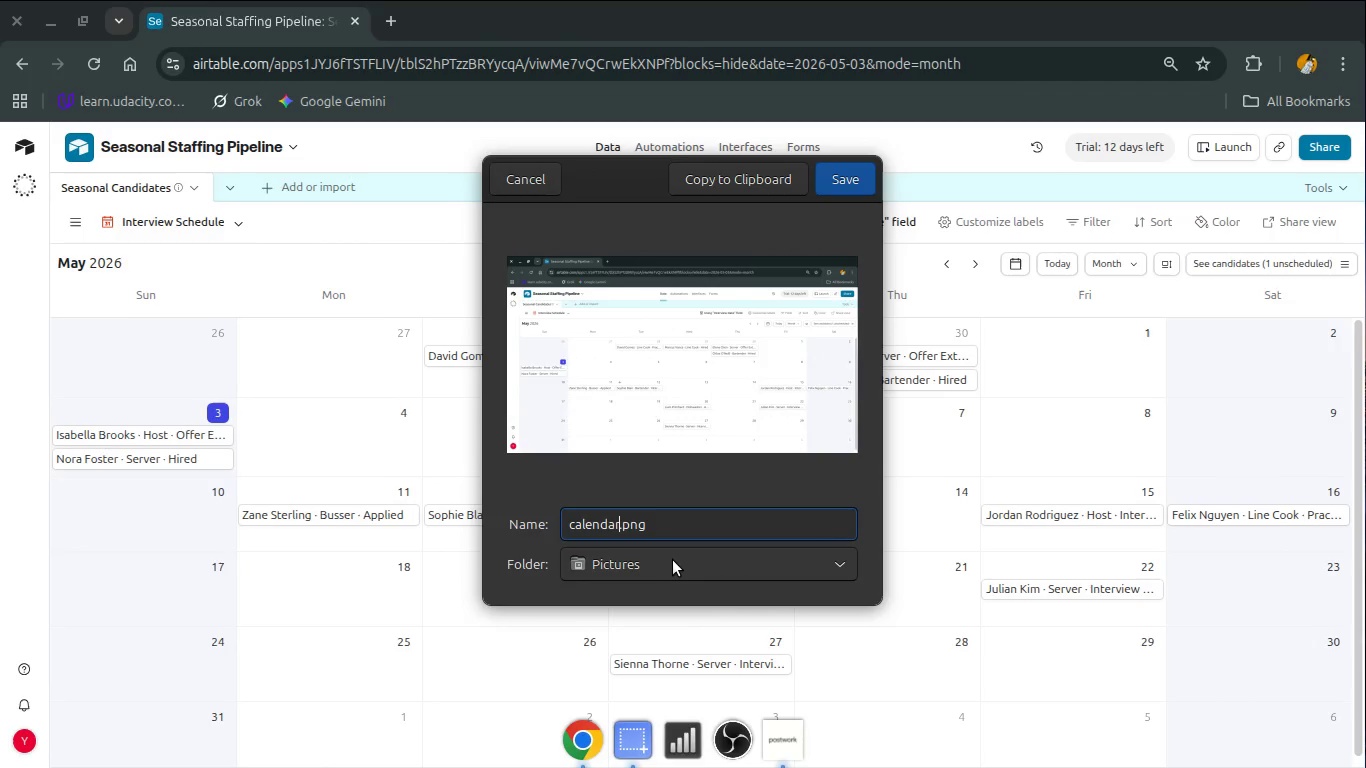 
left_click([673, 560])
 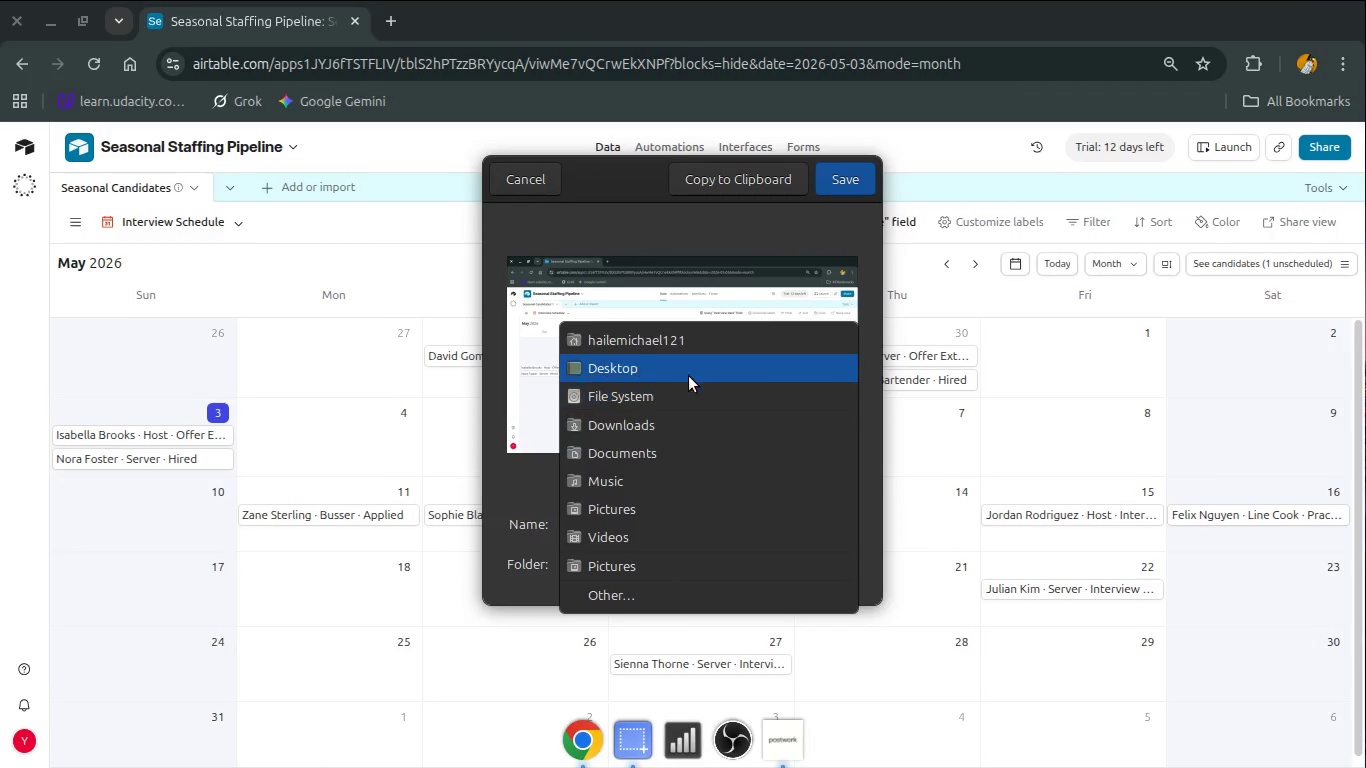 
left_click([689, 367])
 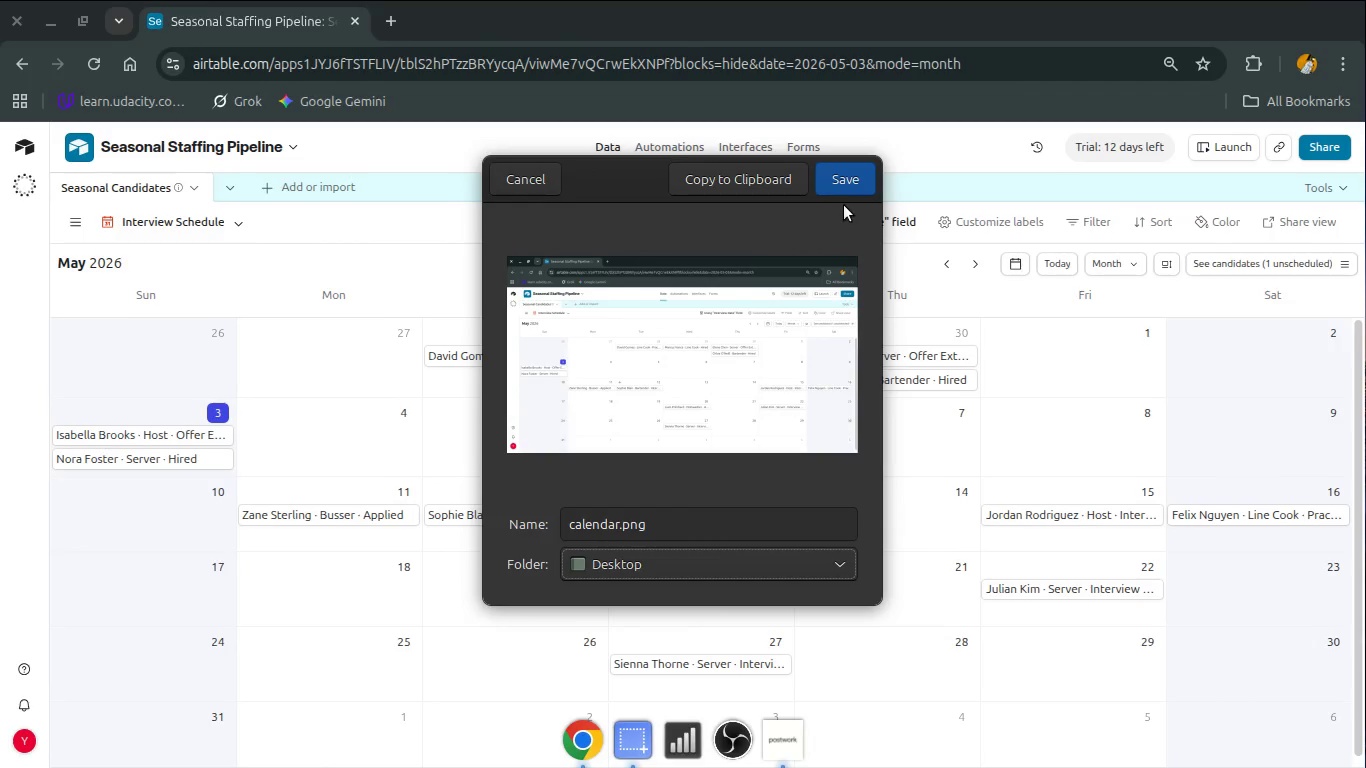 
left_click([850, 177])
 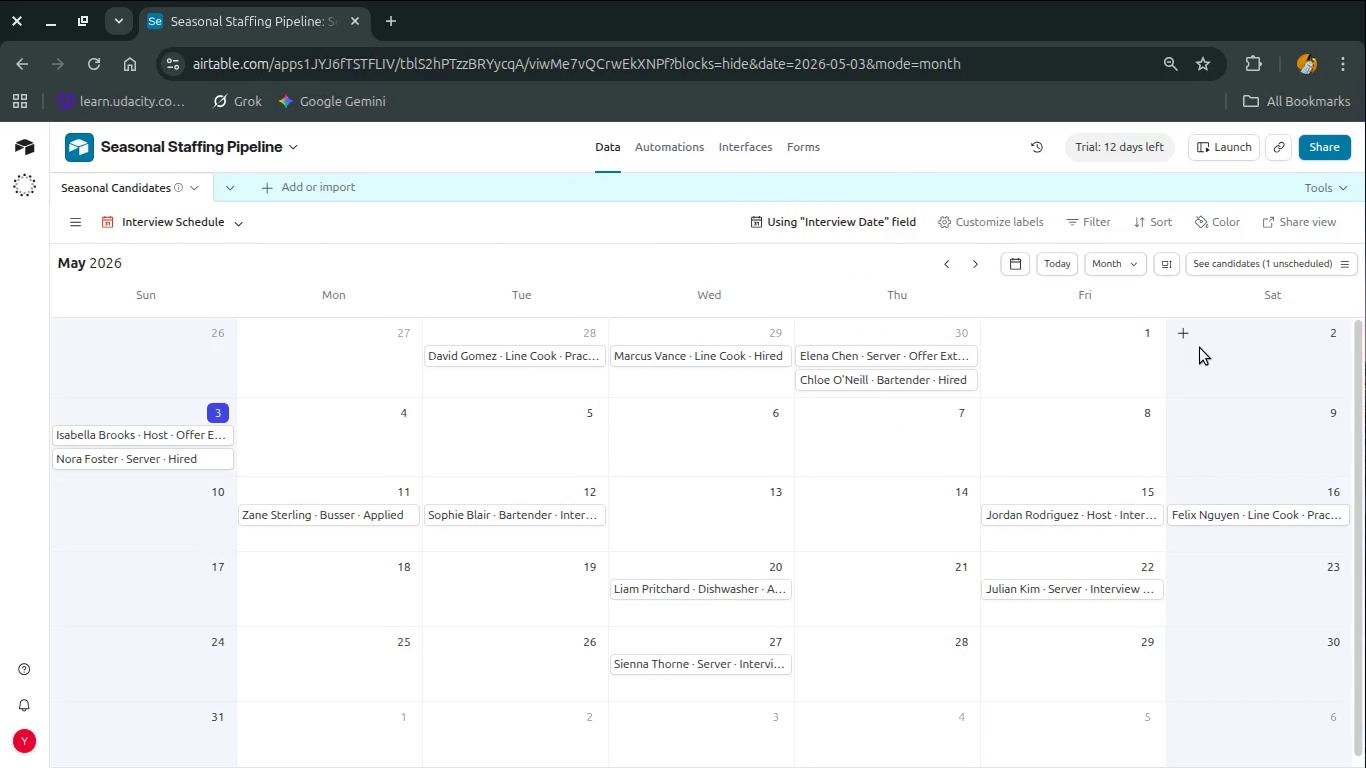 
wait(14.55)
 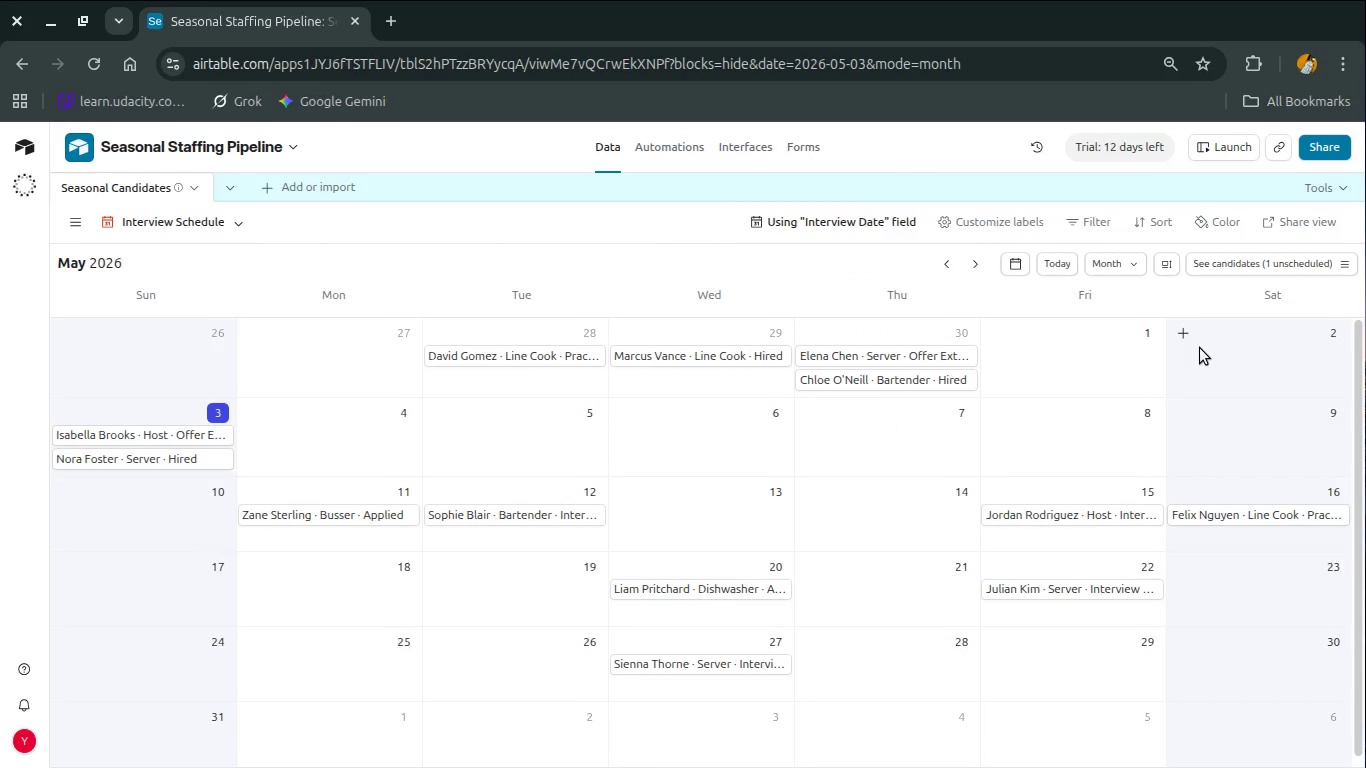 
mouse_move([79, 199])
 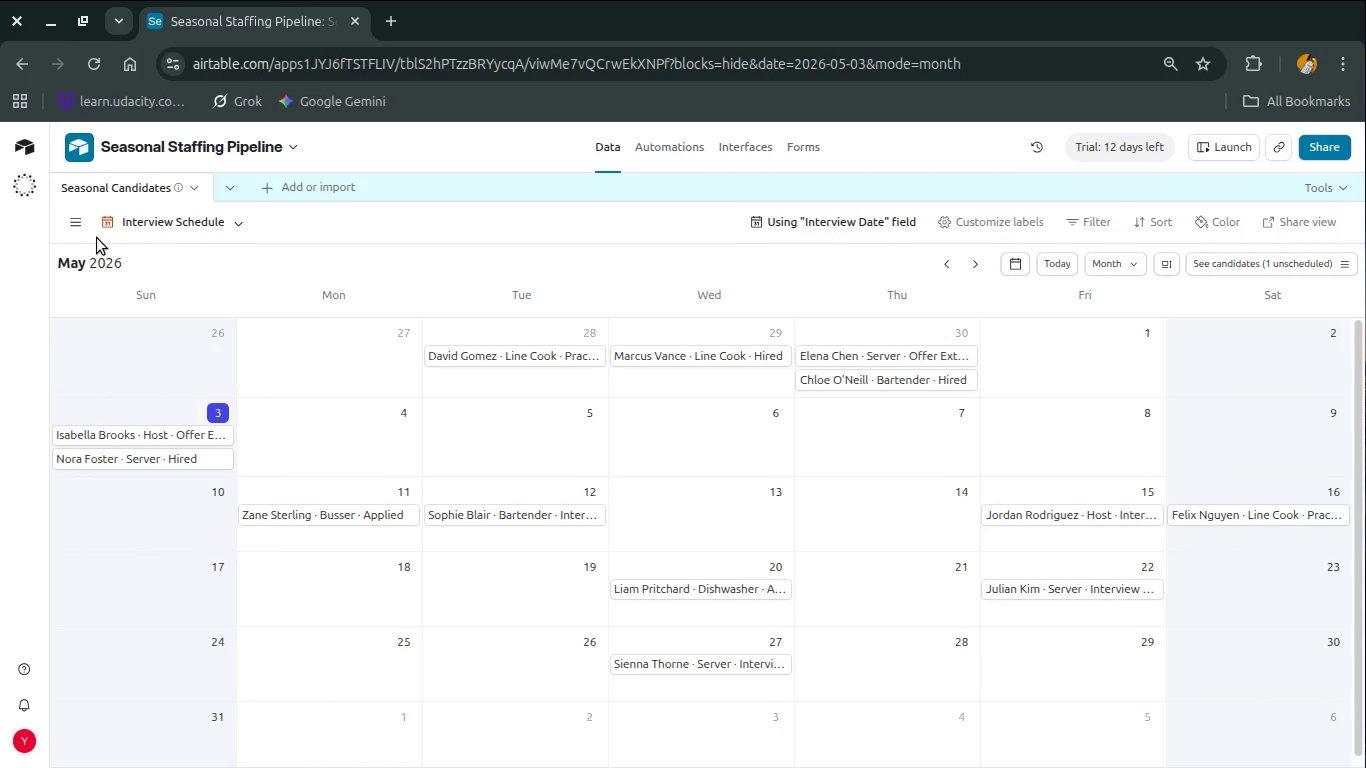 
left_click([84, 218])
 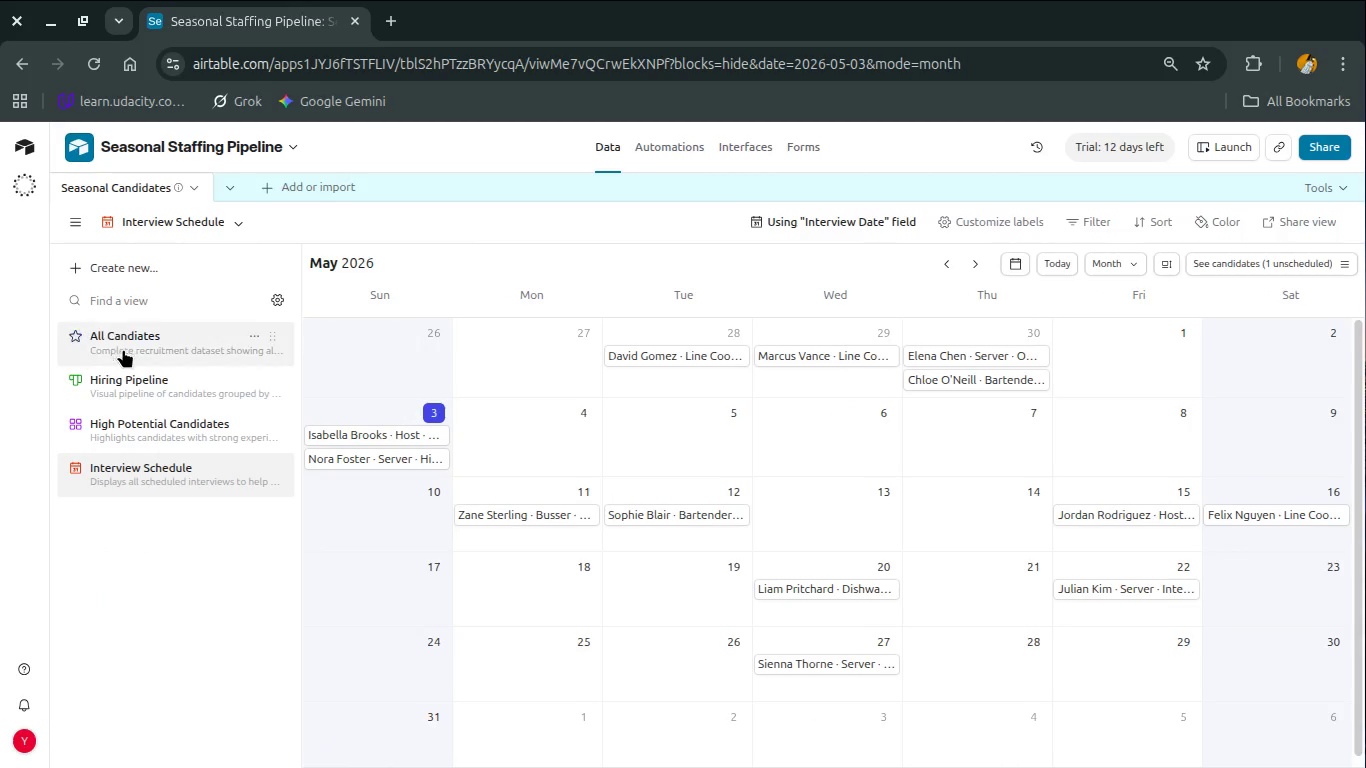 
left_click([123, 350])
 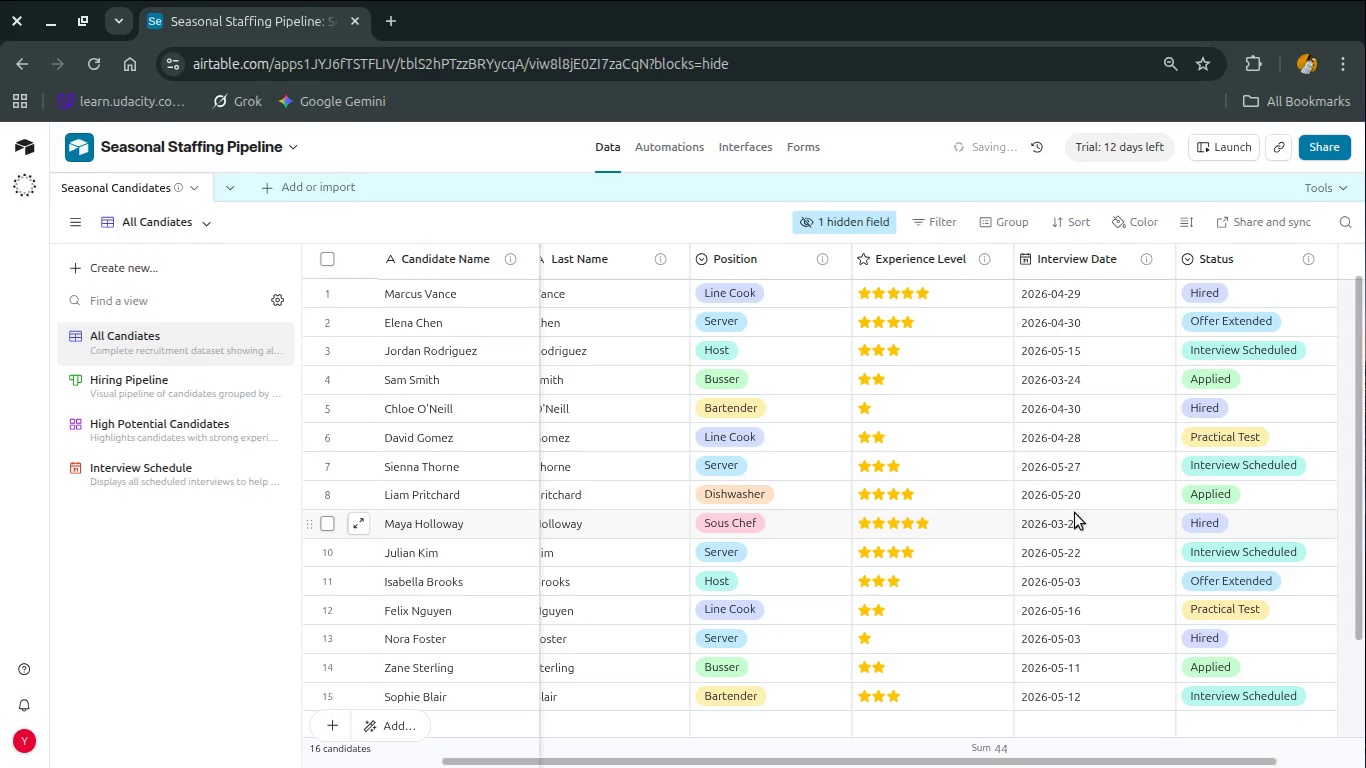 
scroll: coordinate [1178, 524], scroll_direction: down, amount: 5.0
 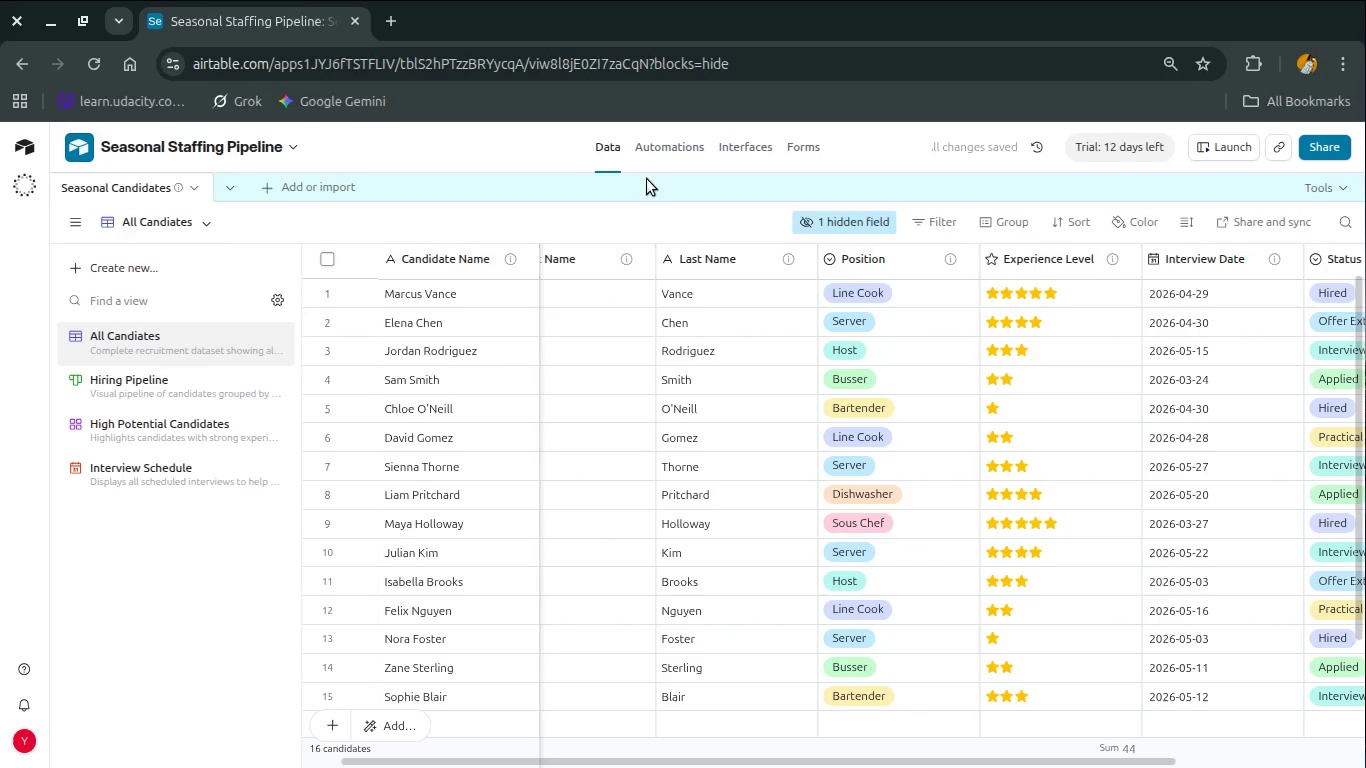 
left_click([682, 148])
 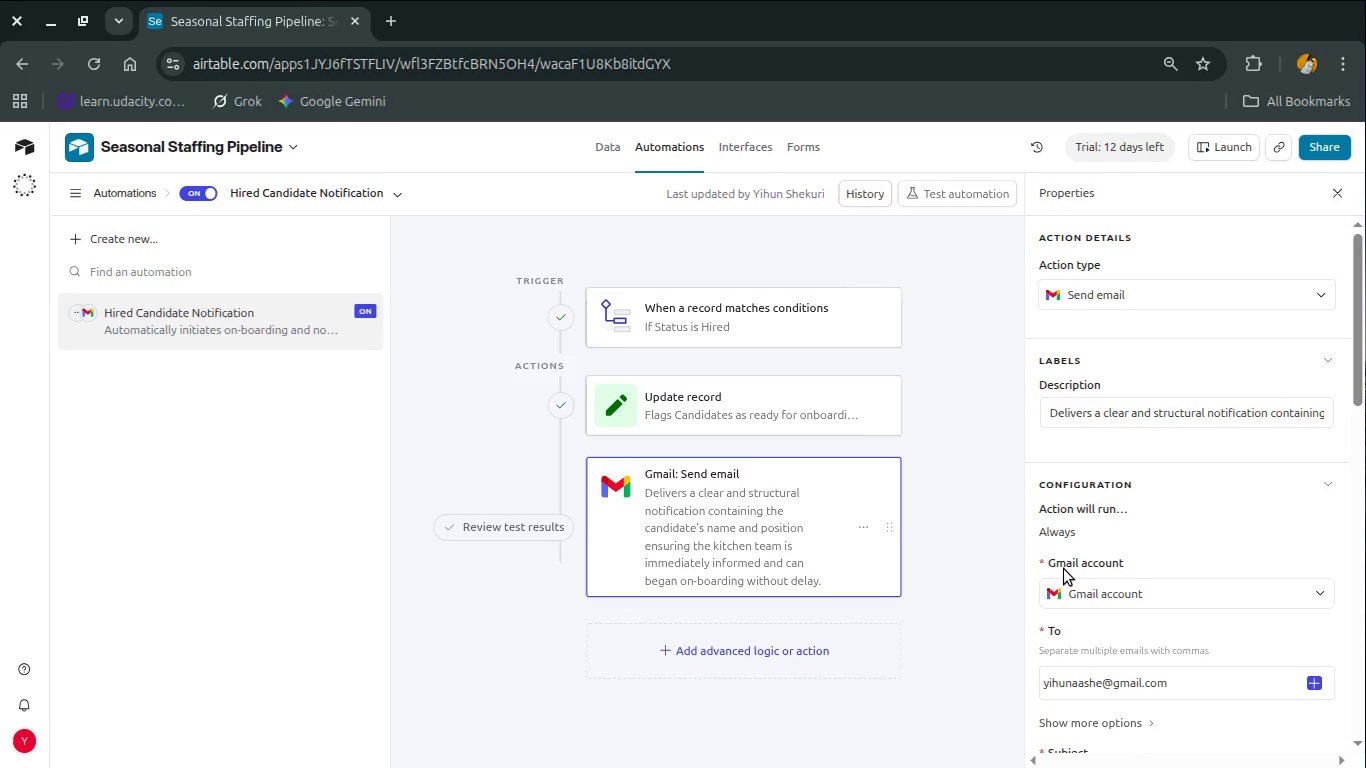 
wait(6.7)
 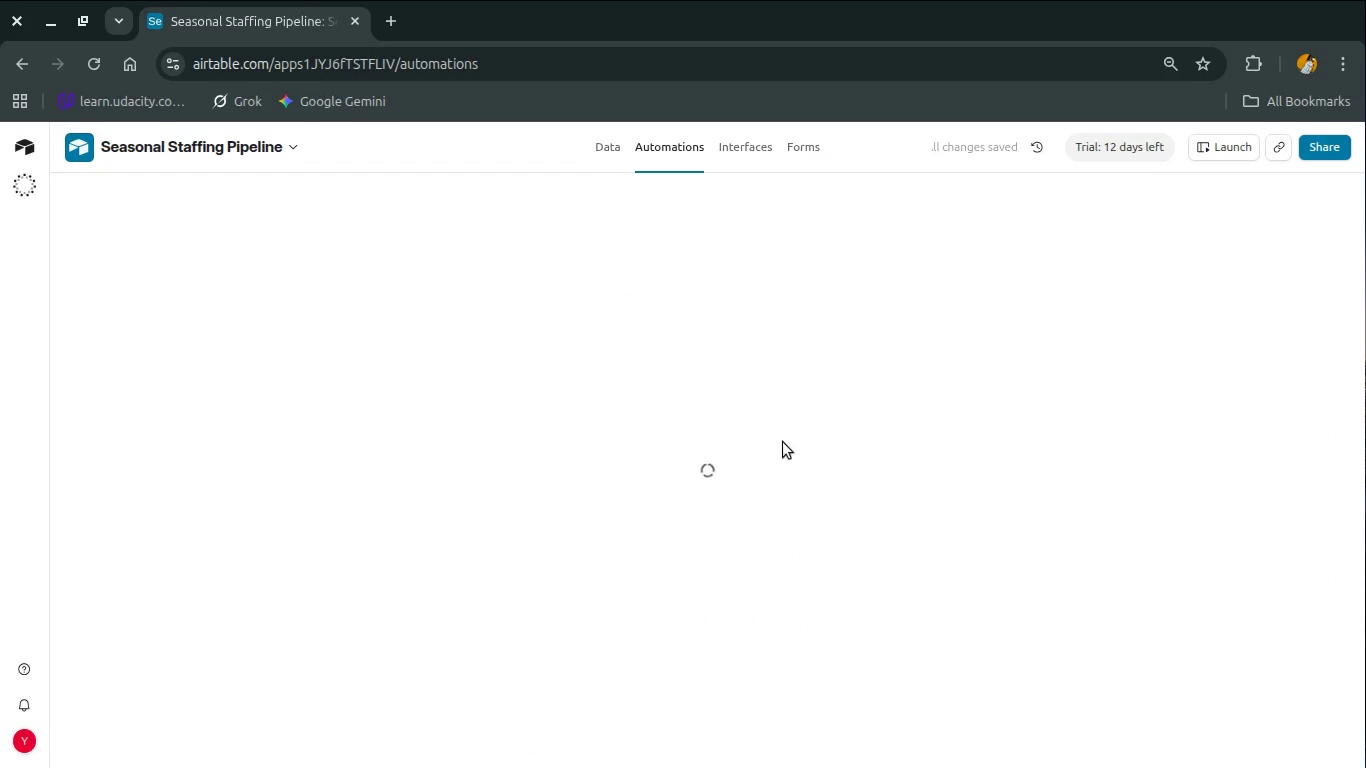 
left_click([1079, 690])
 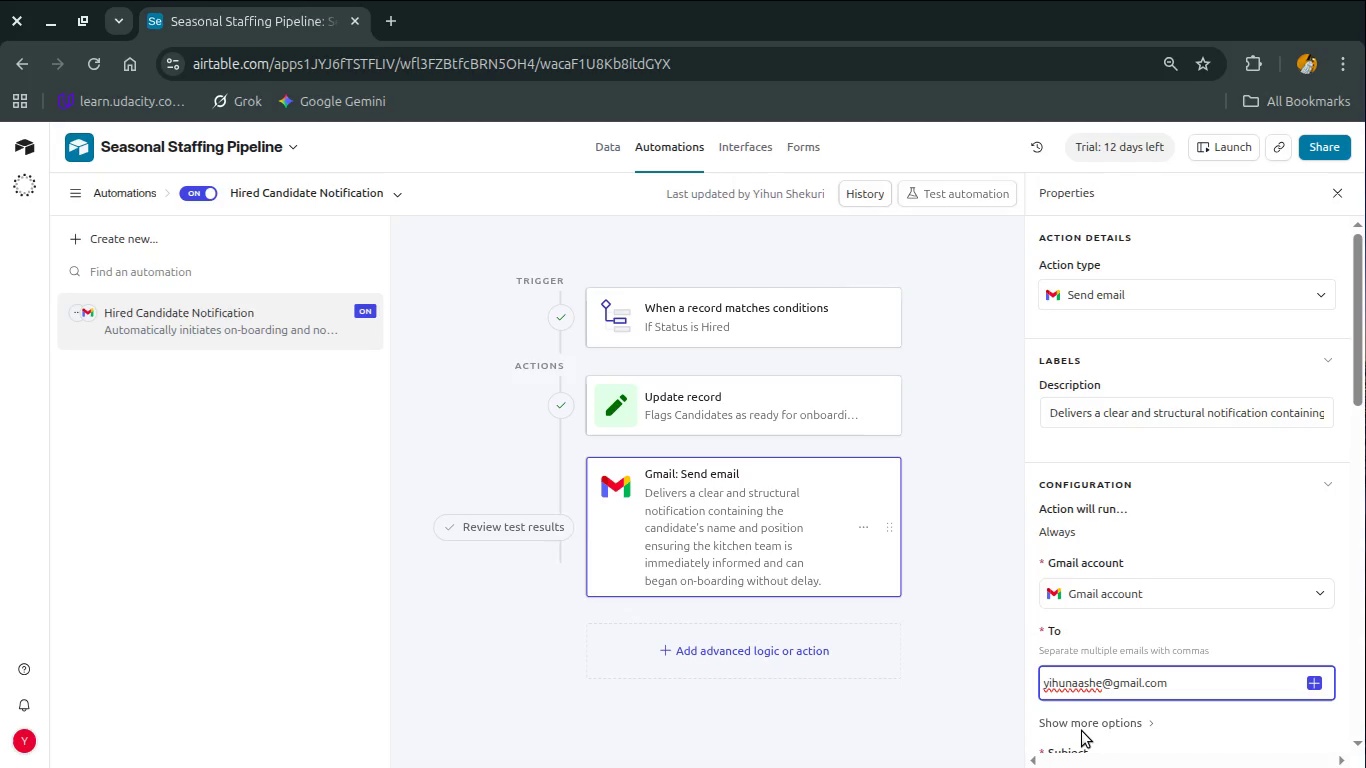 
key(Backspace)
 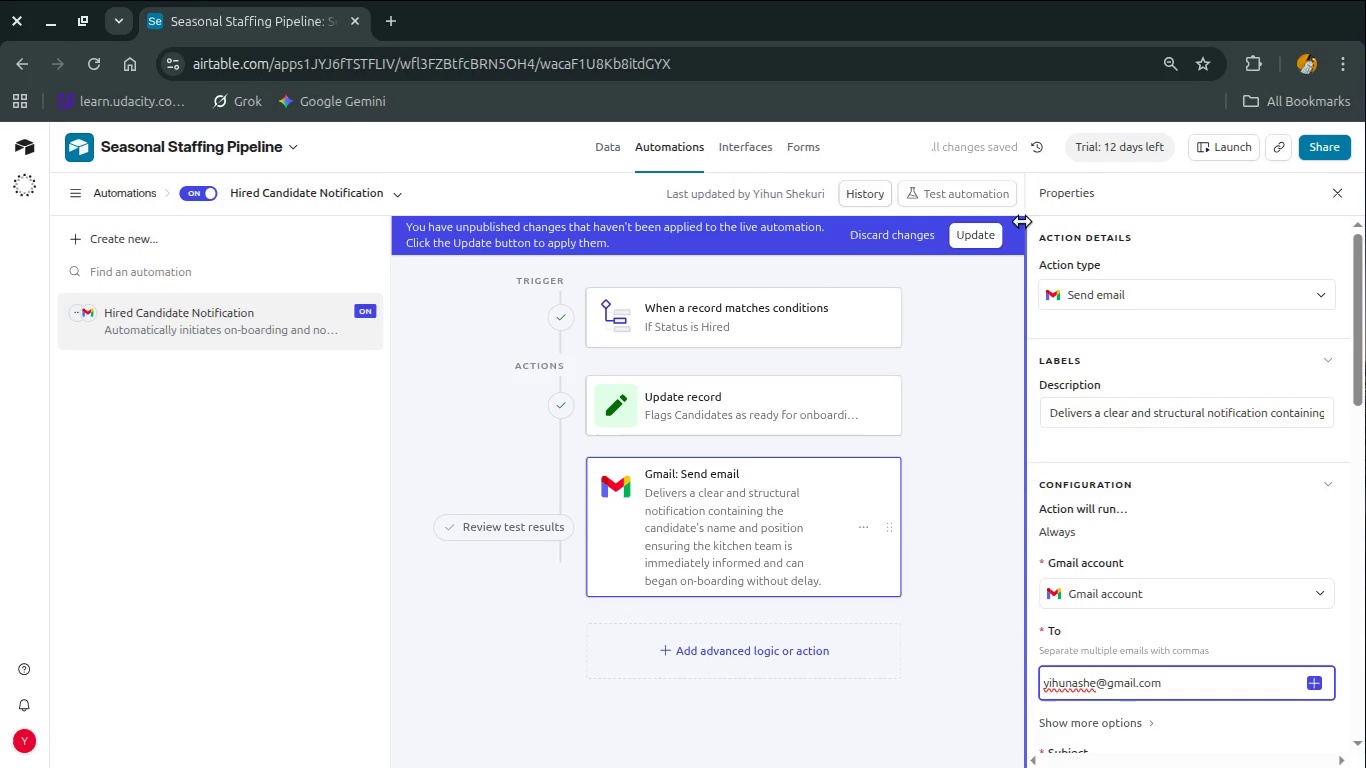 
left_click([979, 244])
 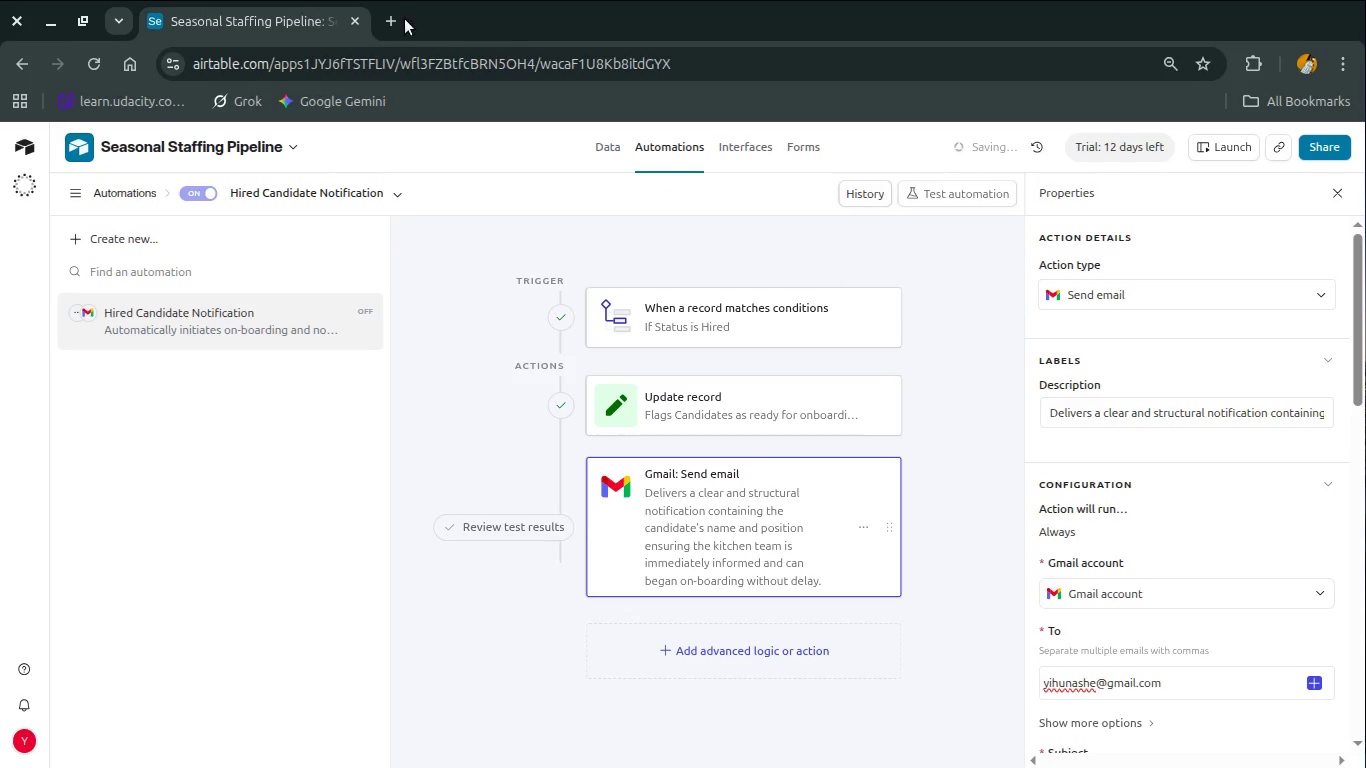 
left_click([398, 19])
 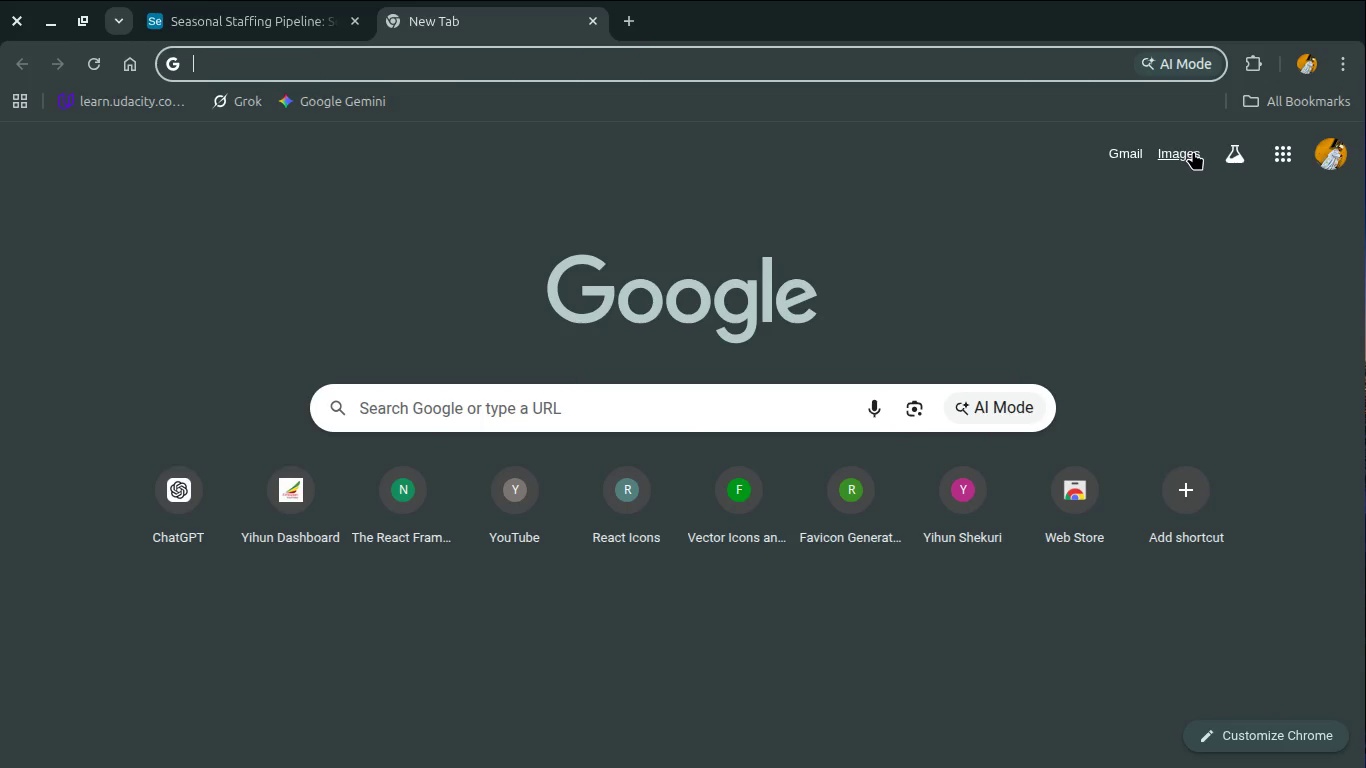 
left_click([1135, 151])
 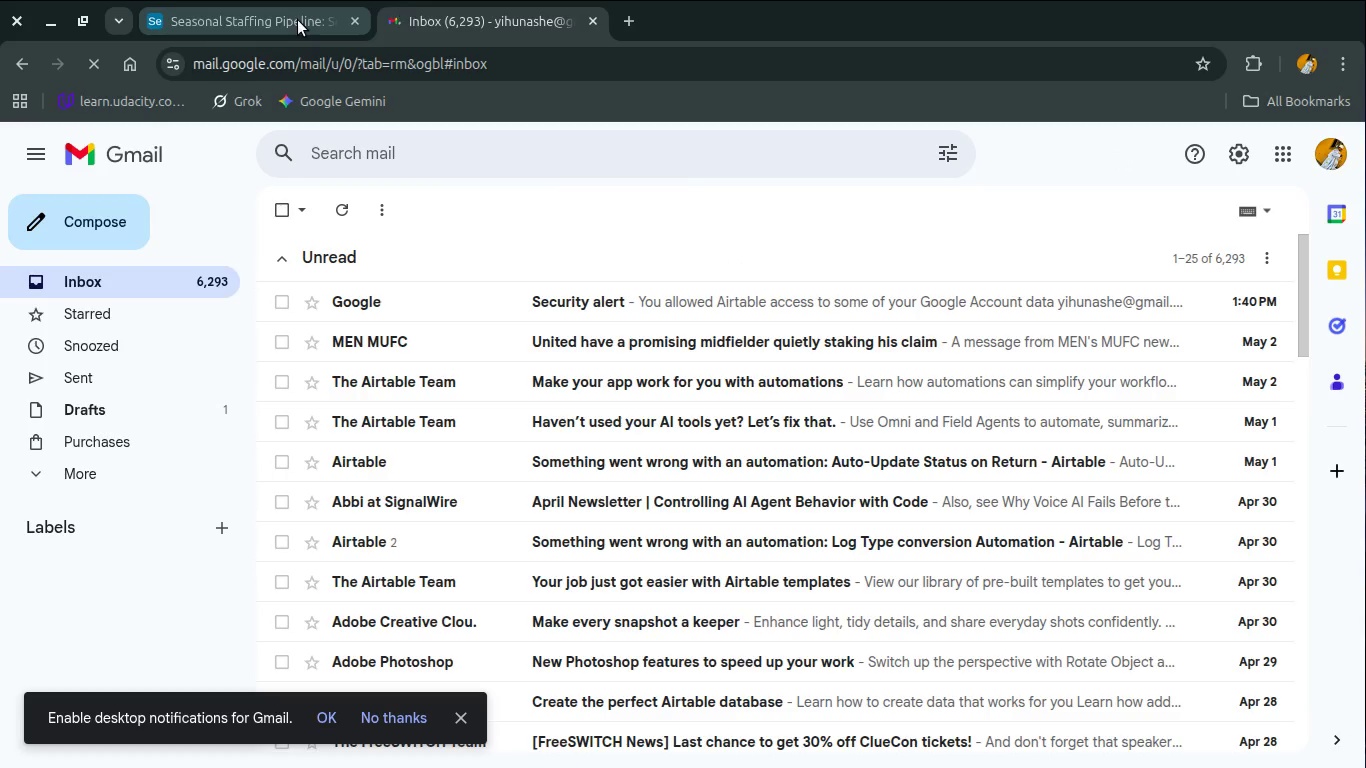 
wait(7.17)
 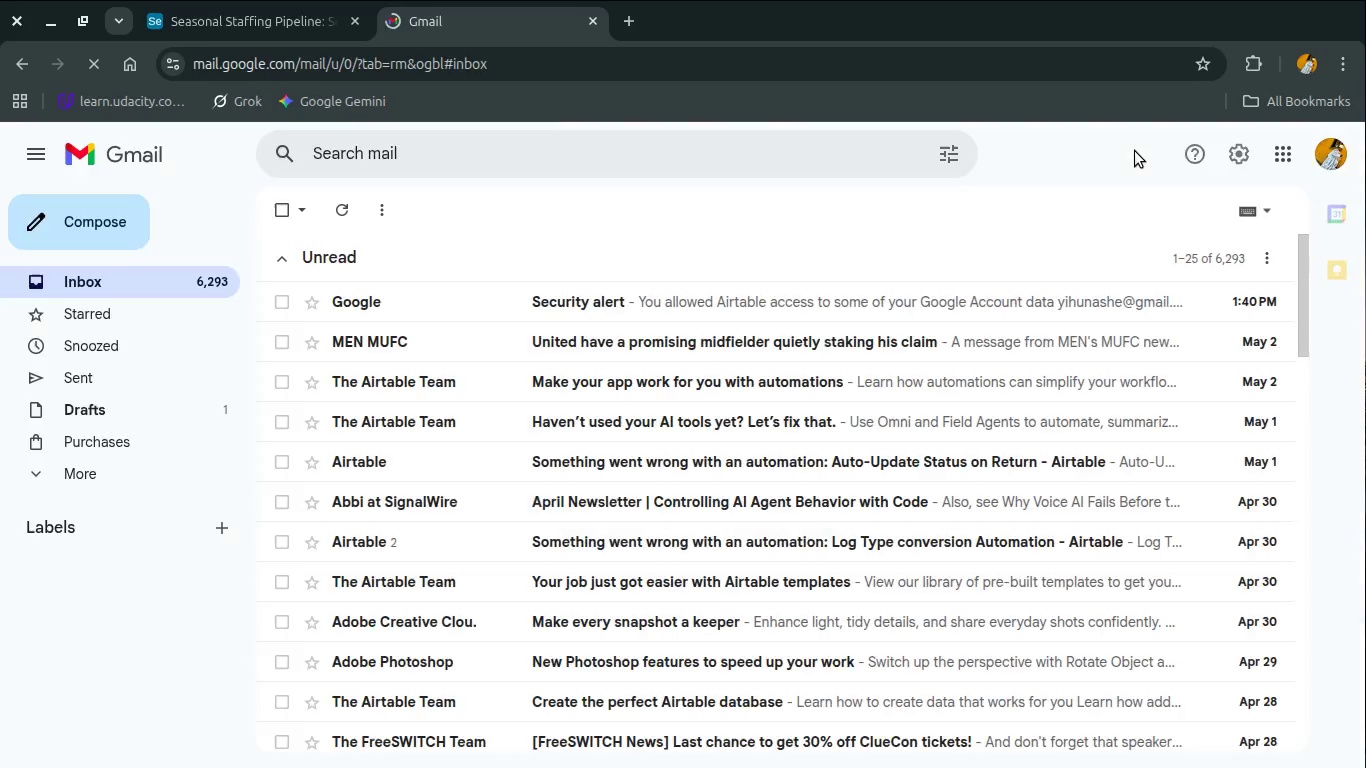 
left_click([298, 20])
 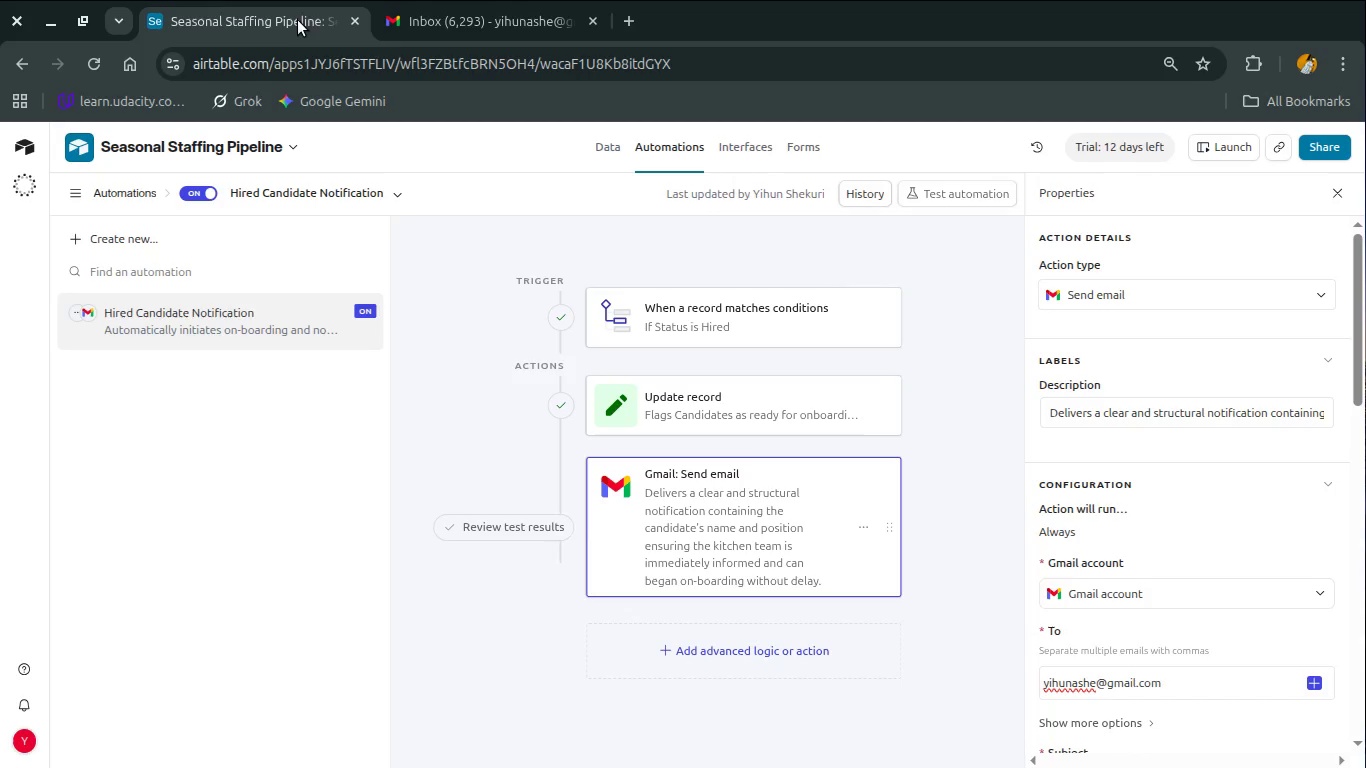 
wait(11.7)
 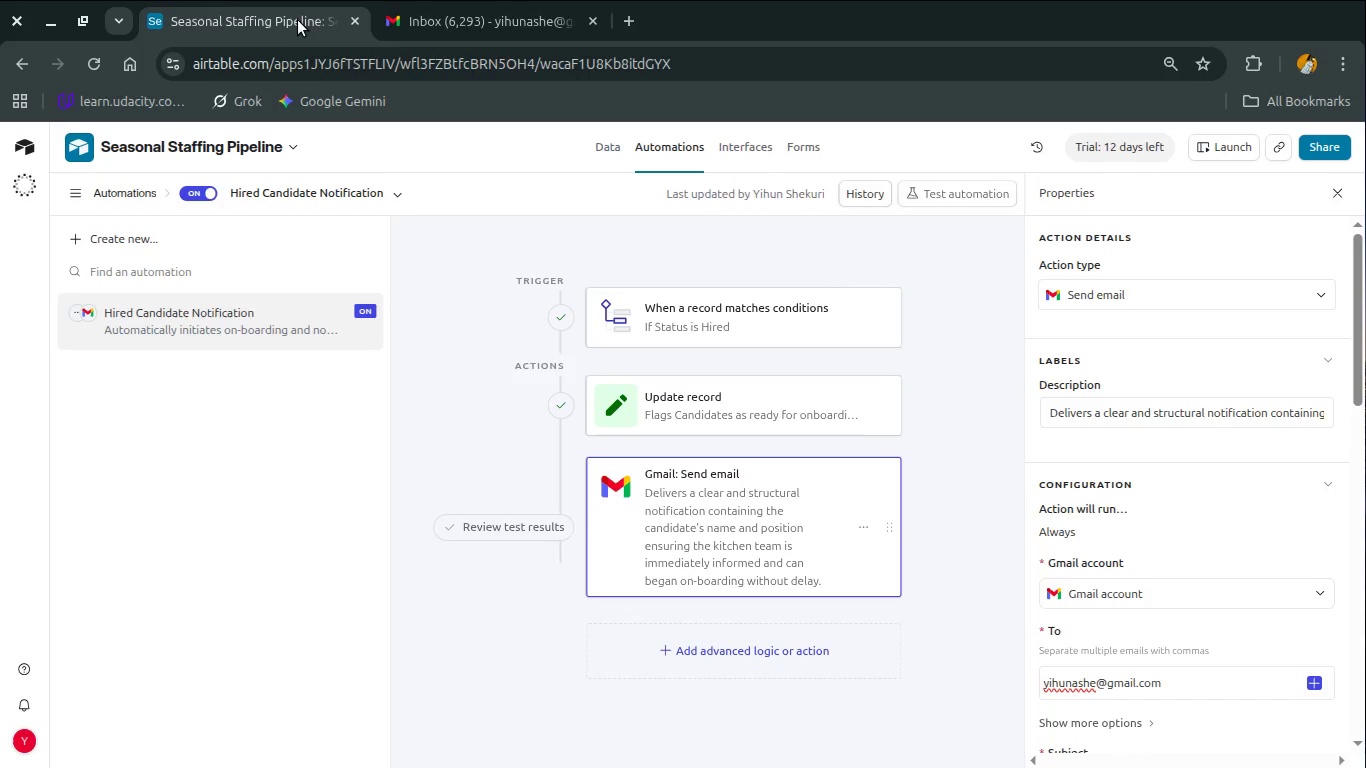 
left_click([614, 155])
 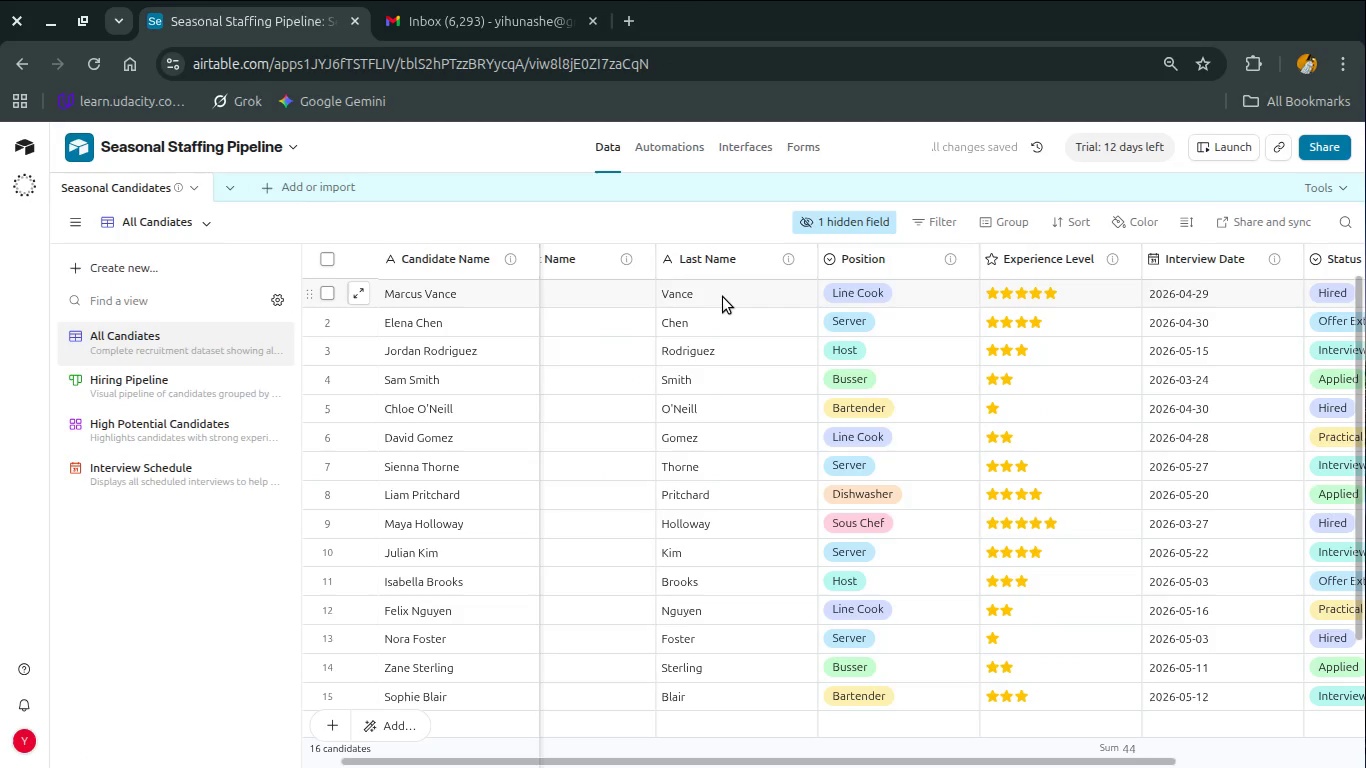 
key(Alt+AltLeft)
 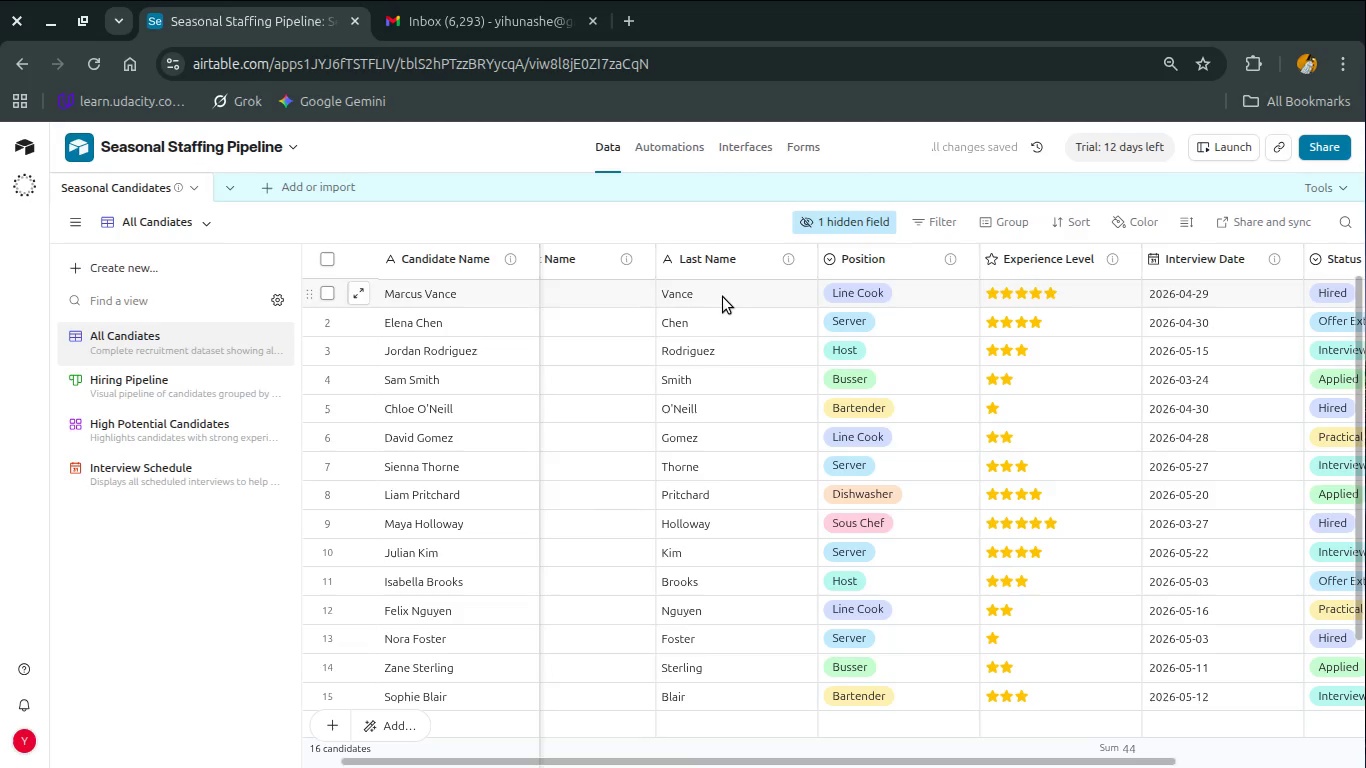 
key(Alt+Tab)